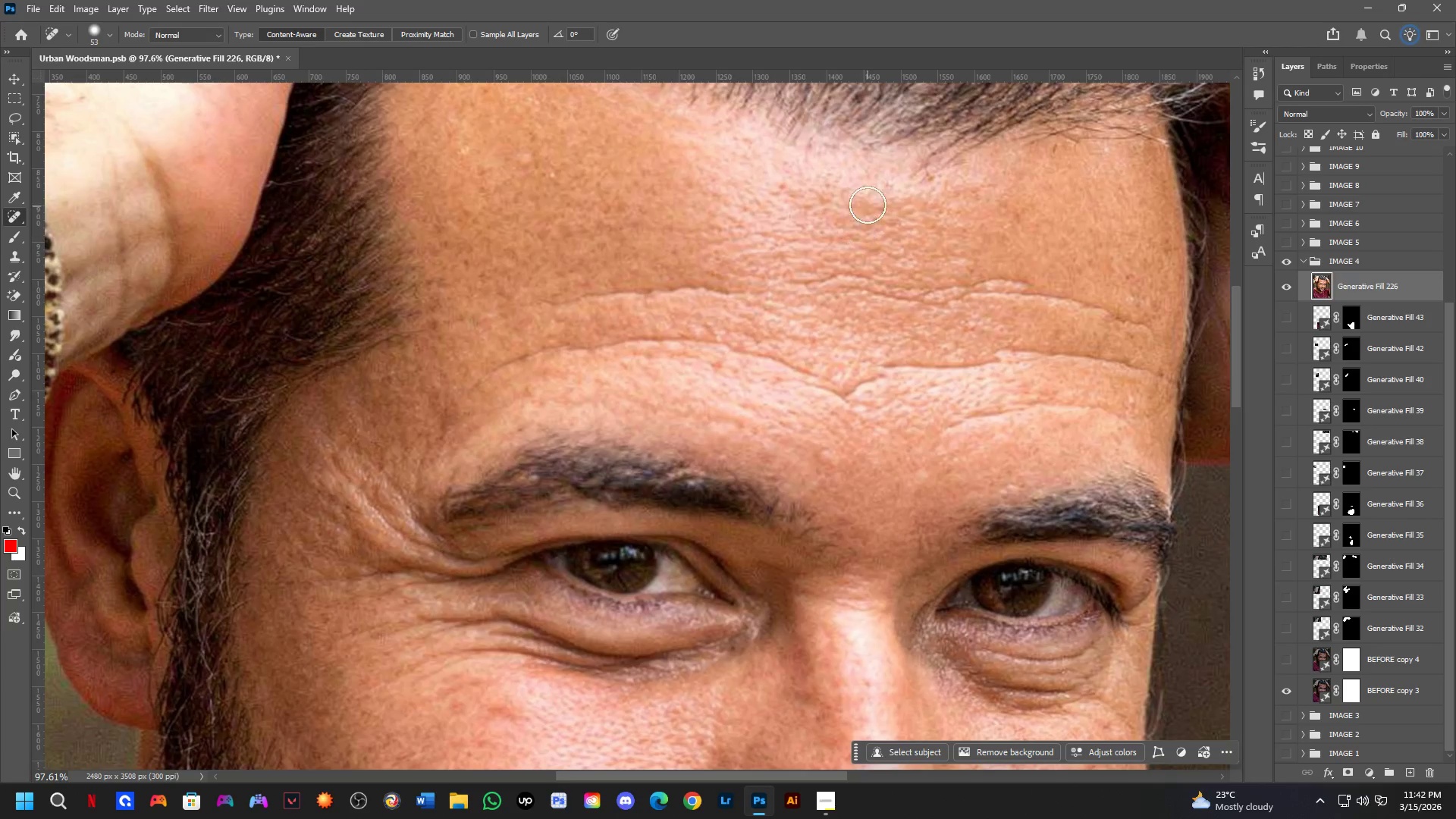 
left_click_drag(start_coordinate=[808, 481], to_coordinate=[642, 480])
 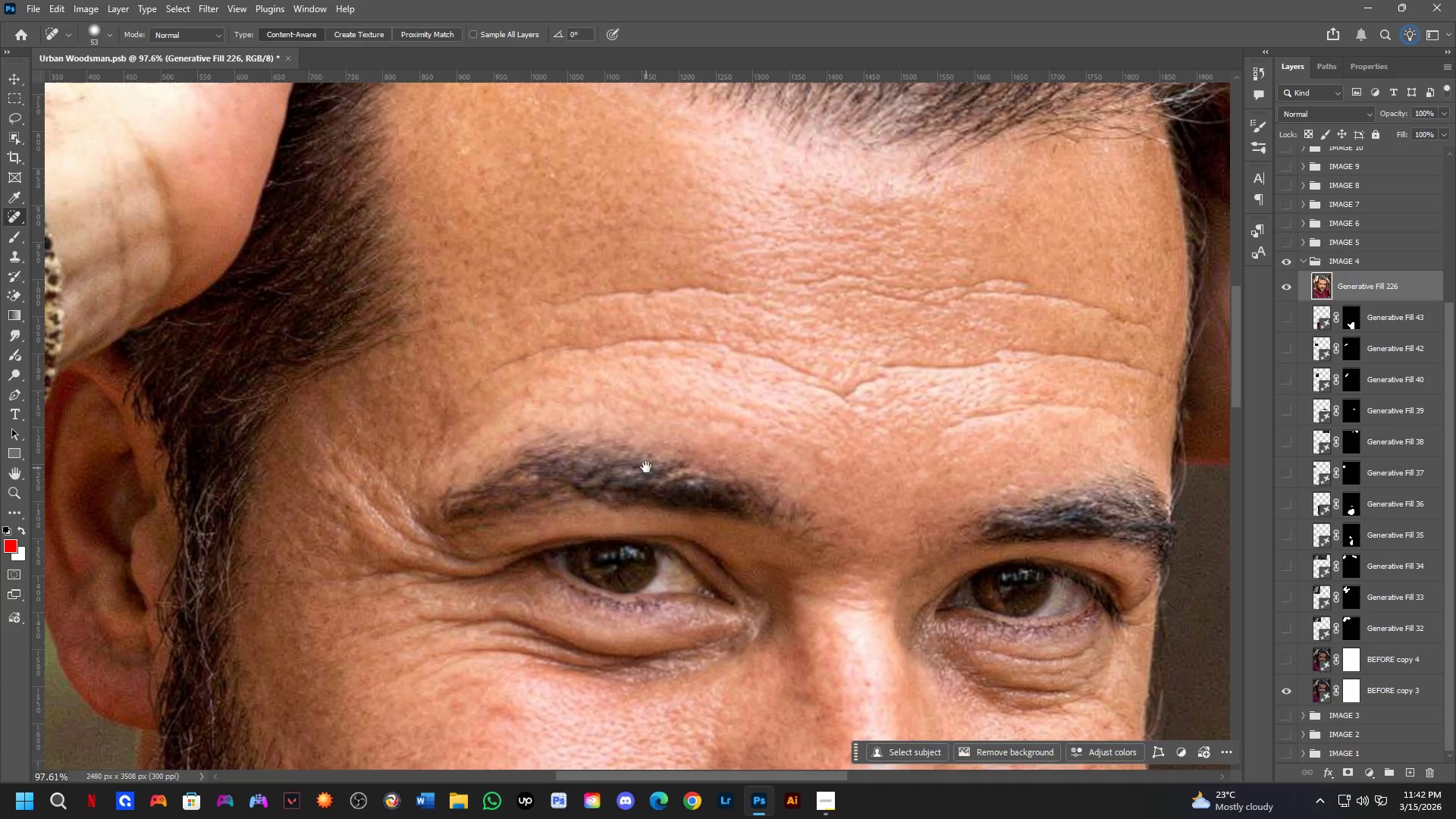 
key(Shift+ShiftLeft)
 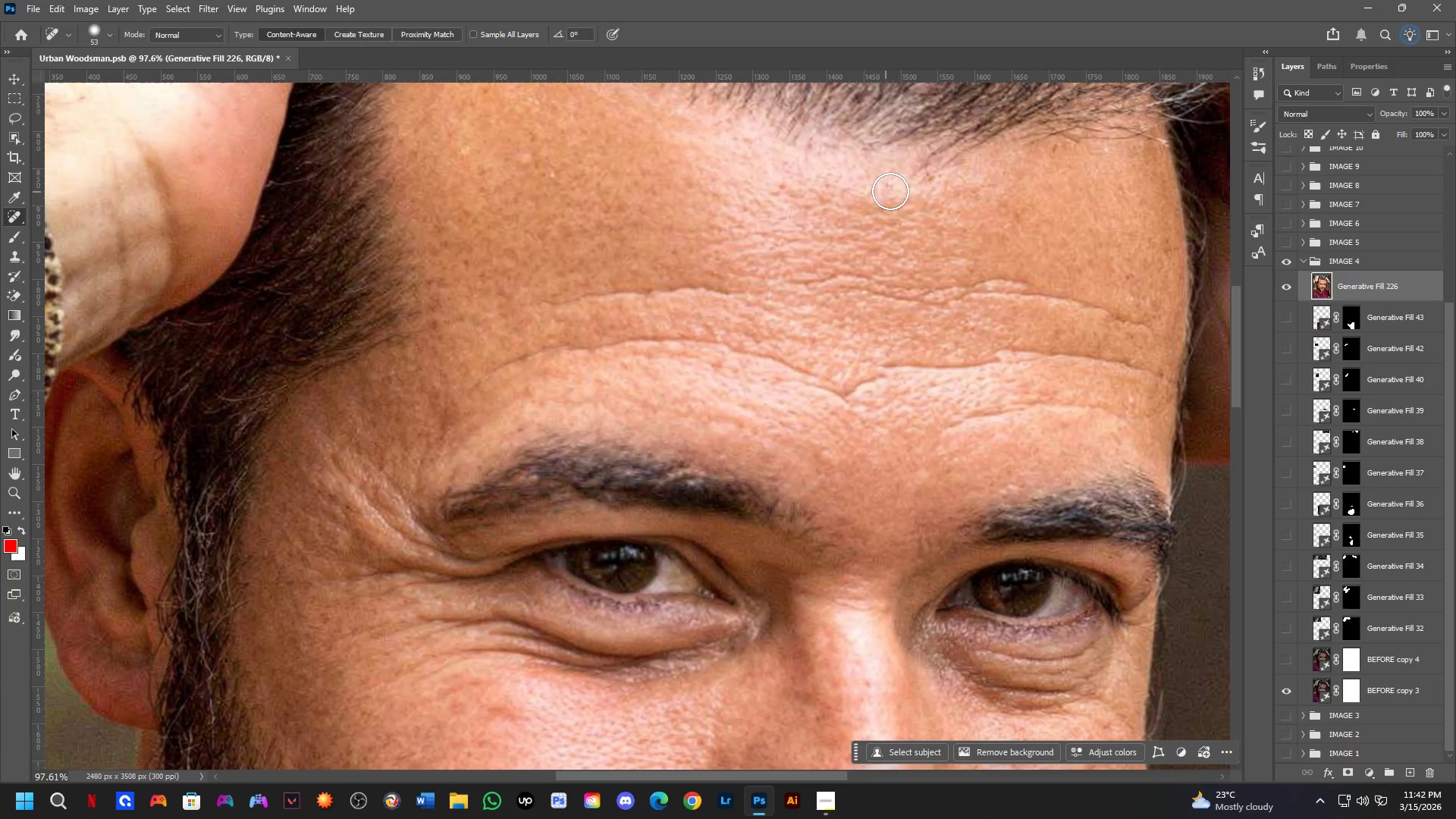 
left_click_drag(start_coordinate=[918, 177], to_coordinate=[932, 169])
 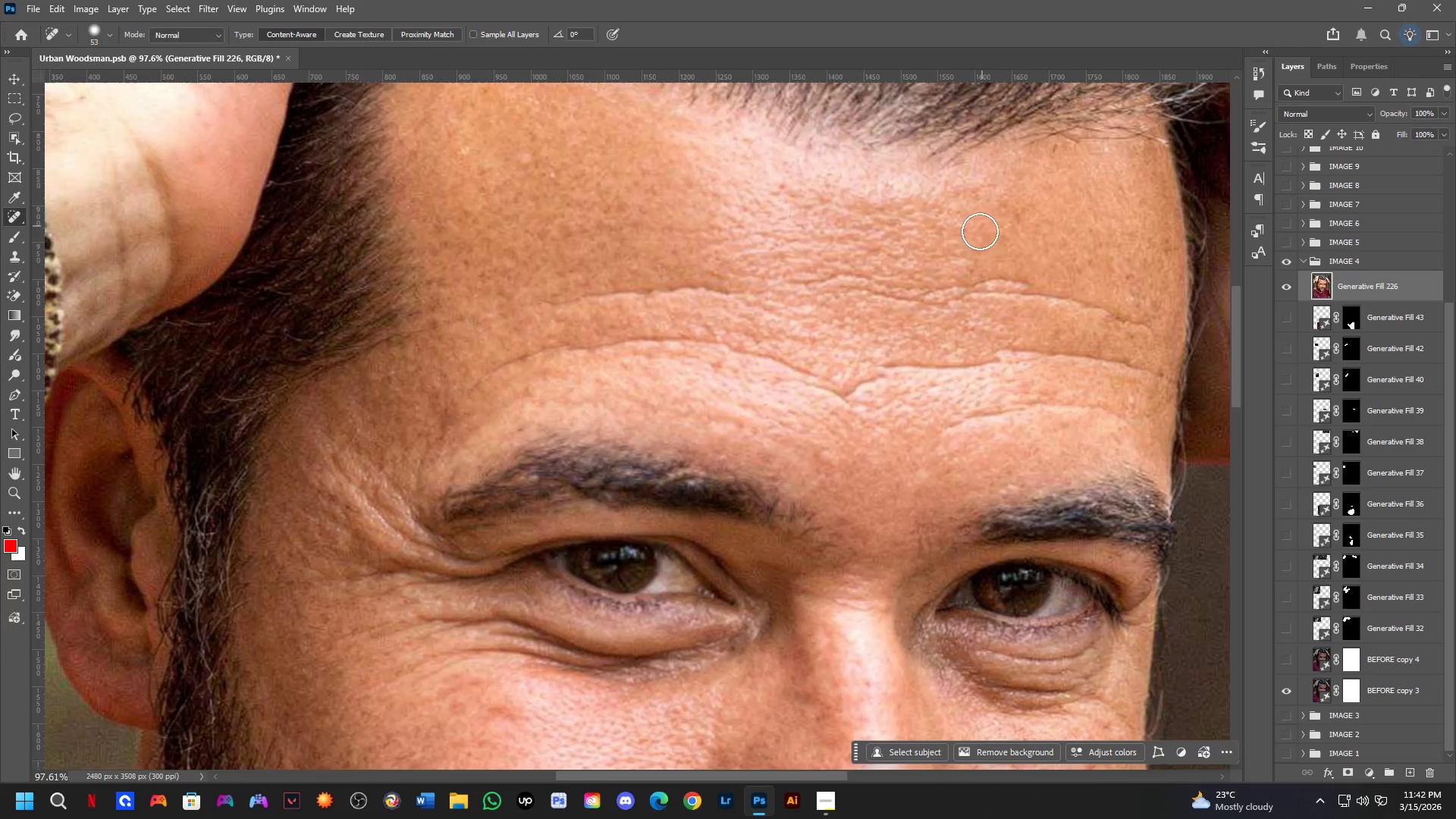 
hold_key(key=Space, duration=0.66)
 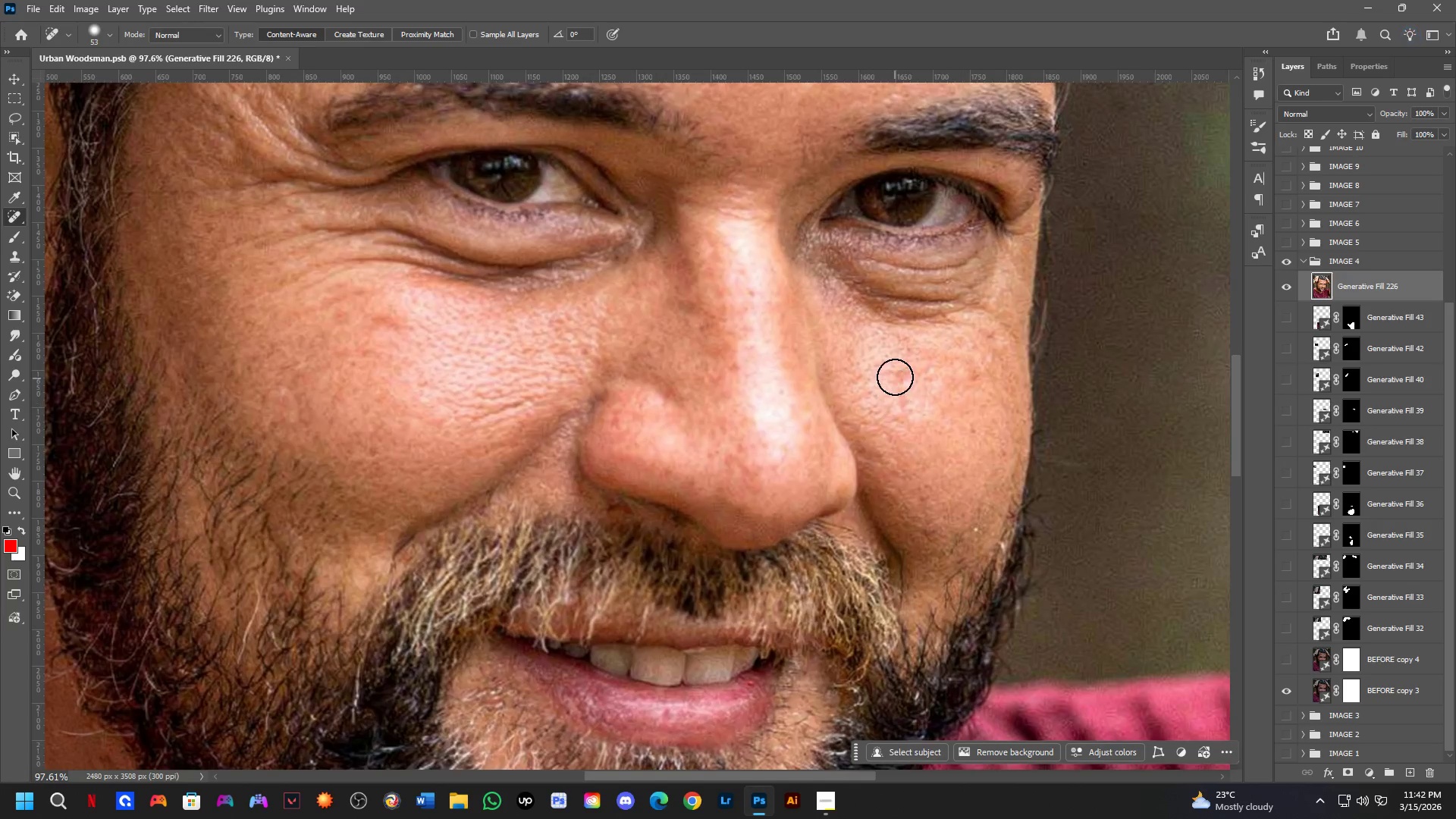 
left_click_drag(start_coordinate=[945, 464], to_coordinate=[846, 246])
 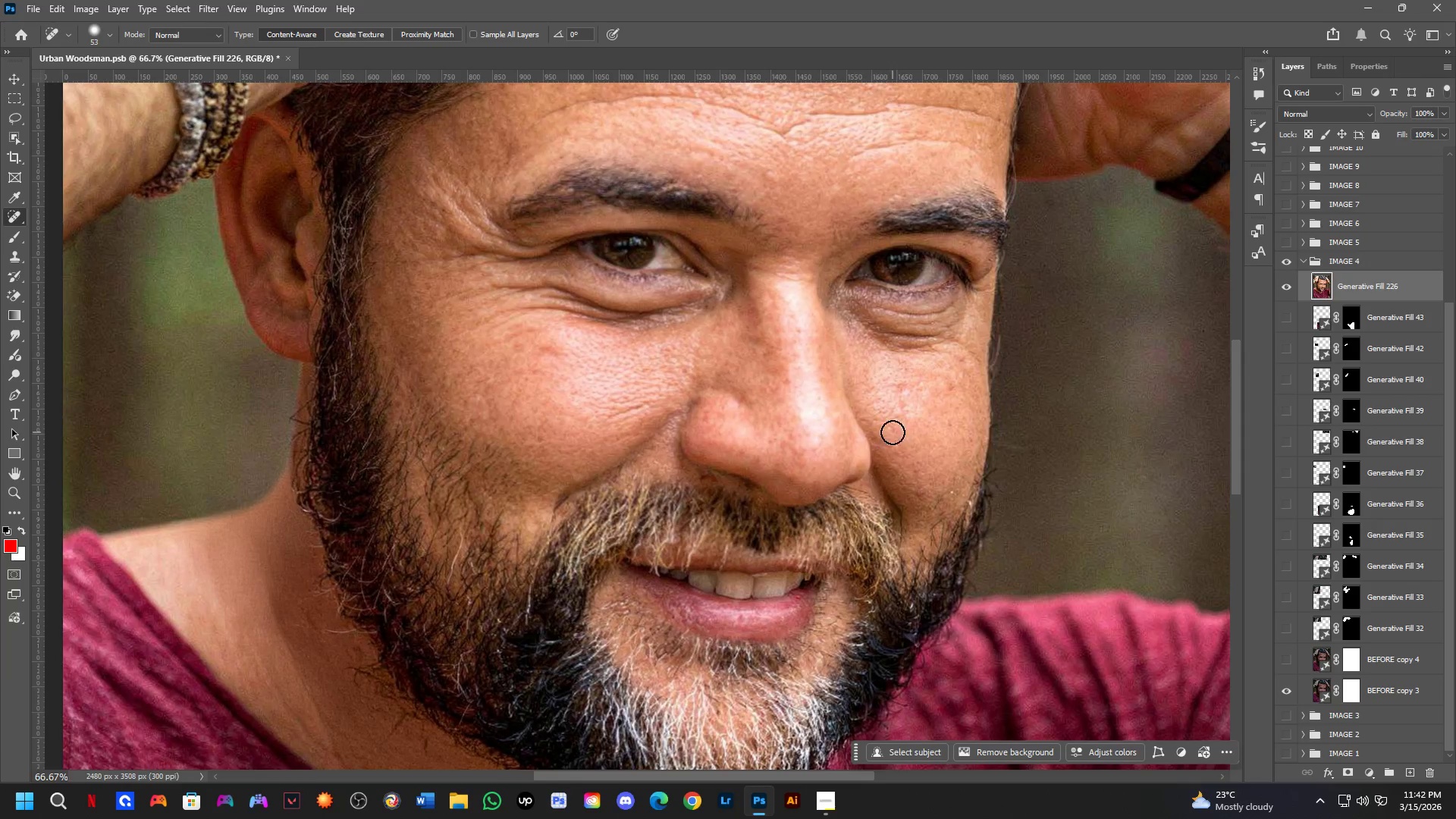 
scroll: coordinate [959, 274], scroll_direction: down, amount: 4.0
 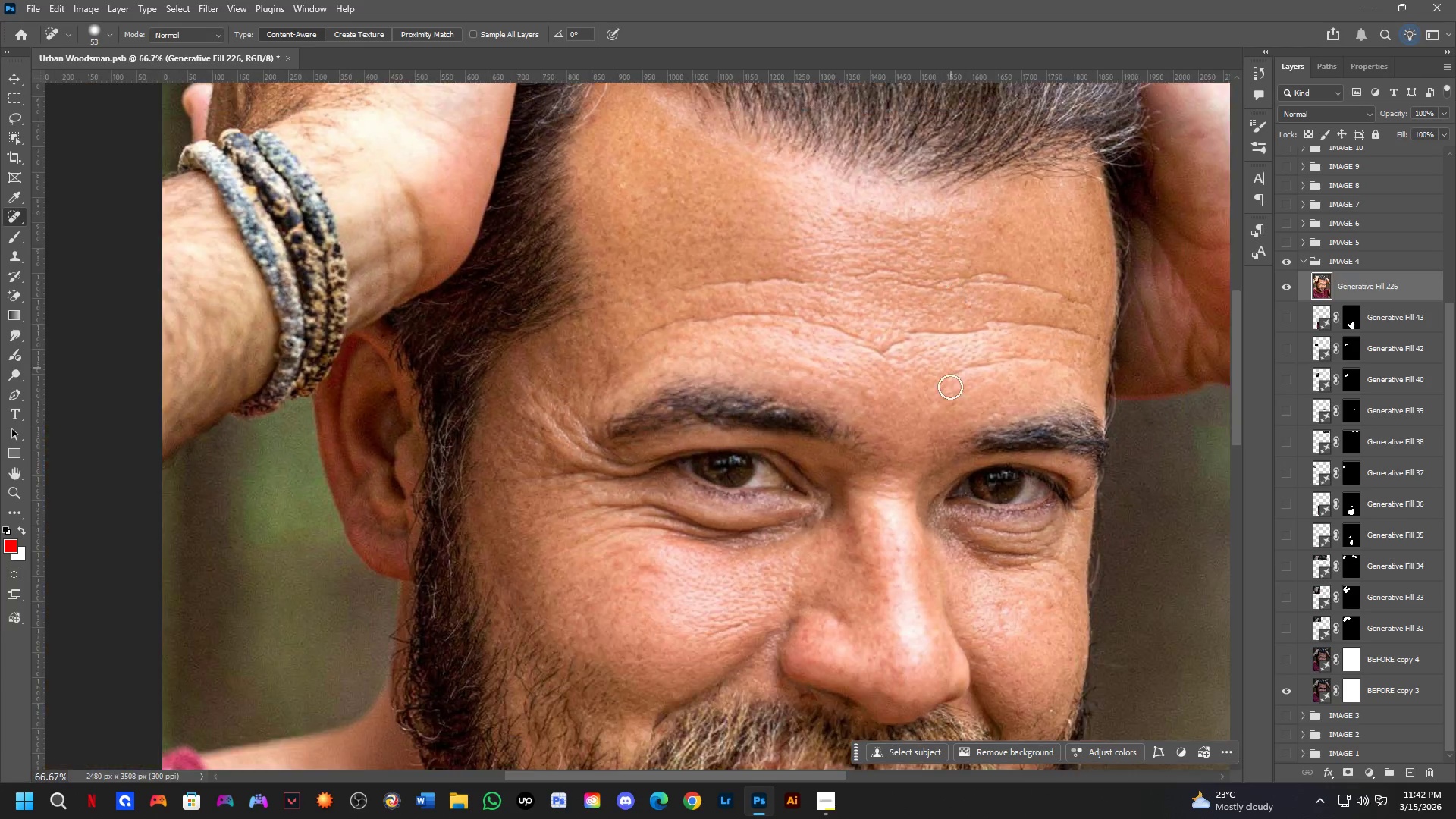 
left_click_drag(start_coordinate=[900, 378], to_coordinate=[908, 388])
 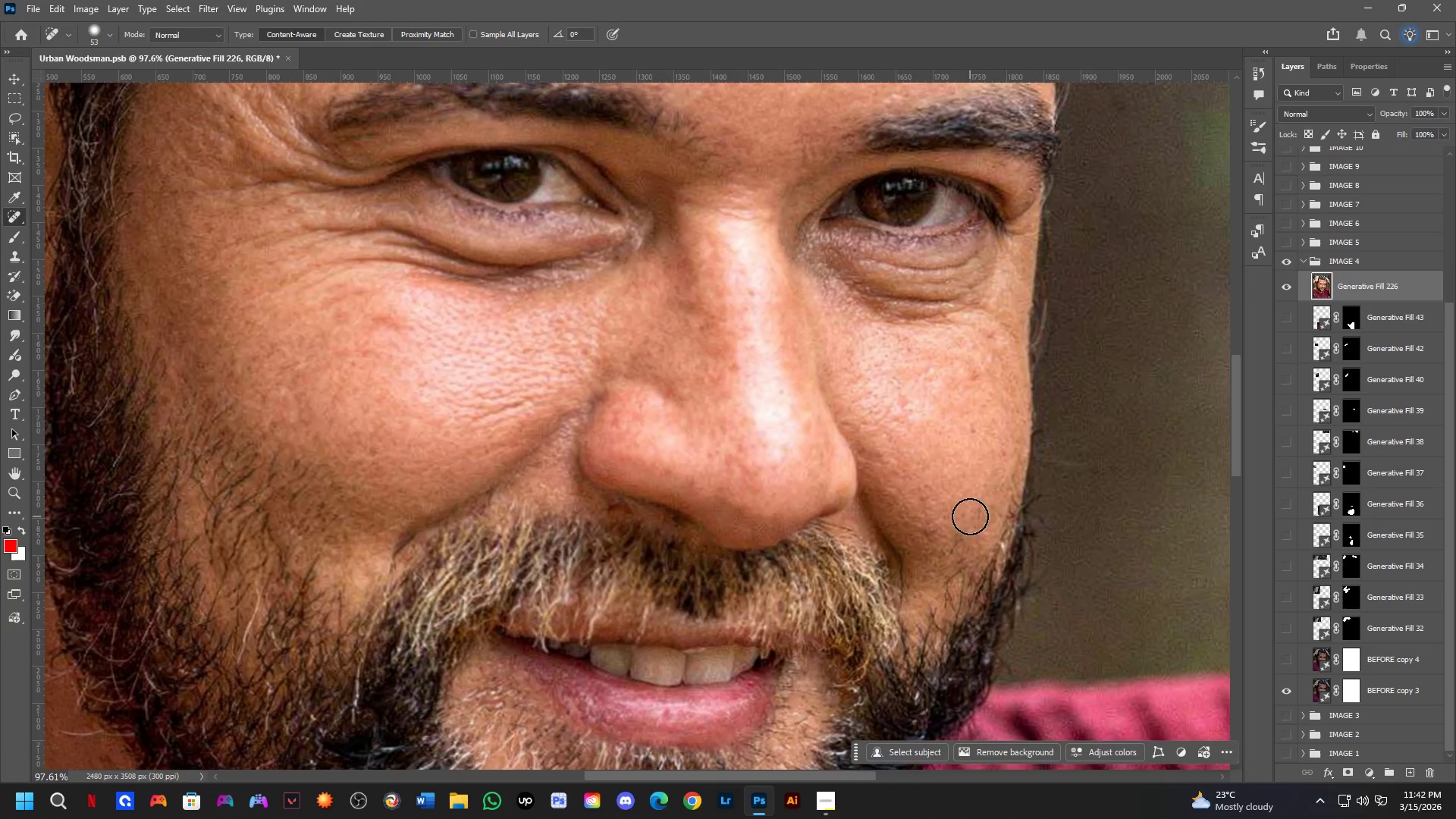 
scroll: coordinate [900, 410], scroll_direction: up, amount: 4.0
 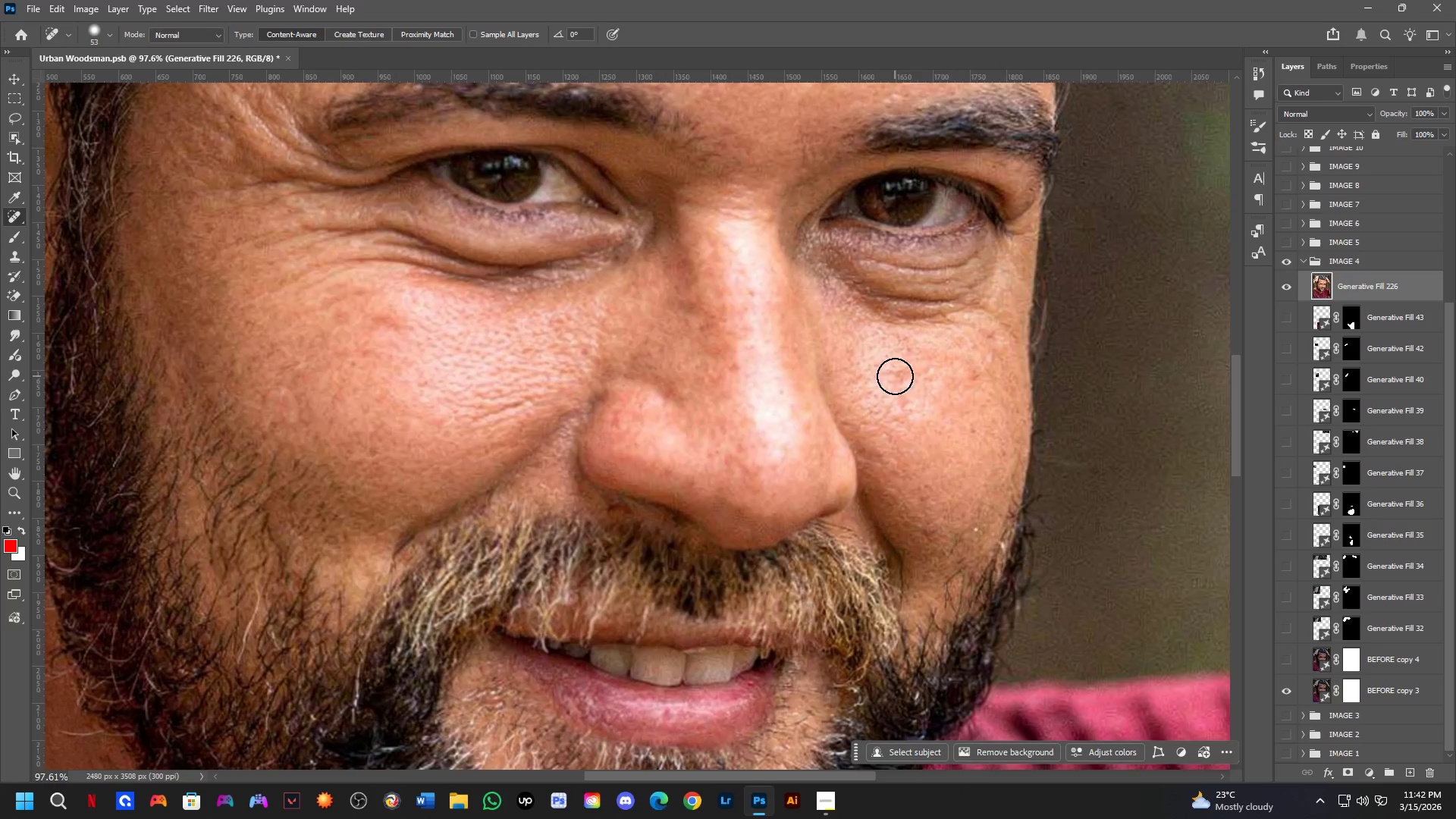 
double_click([961, 540])
 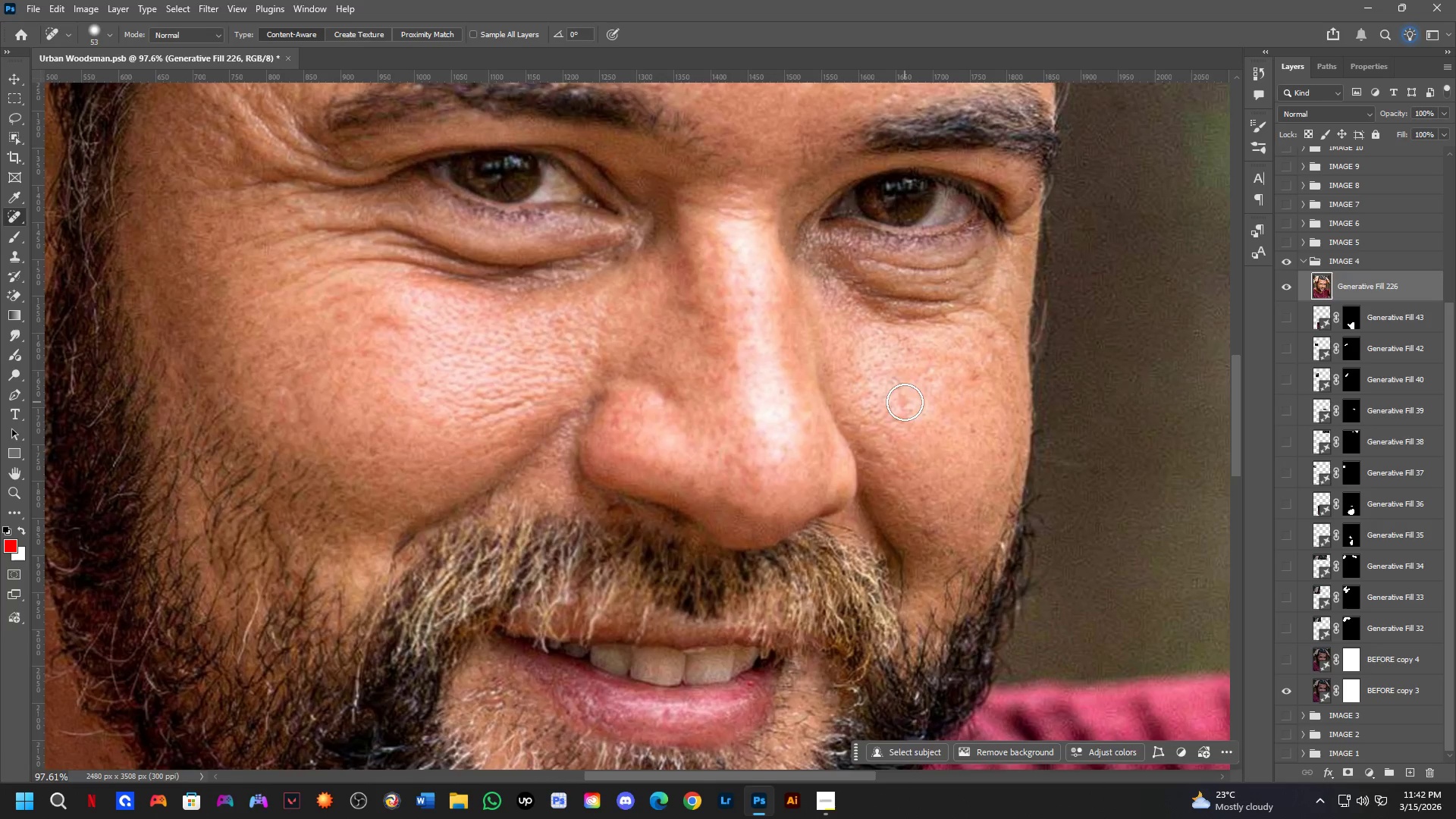 
left_click_drag(start_coordinate=[905, 402], to_coordinate=[904, 406])
 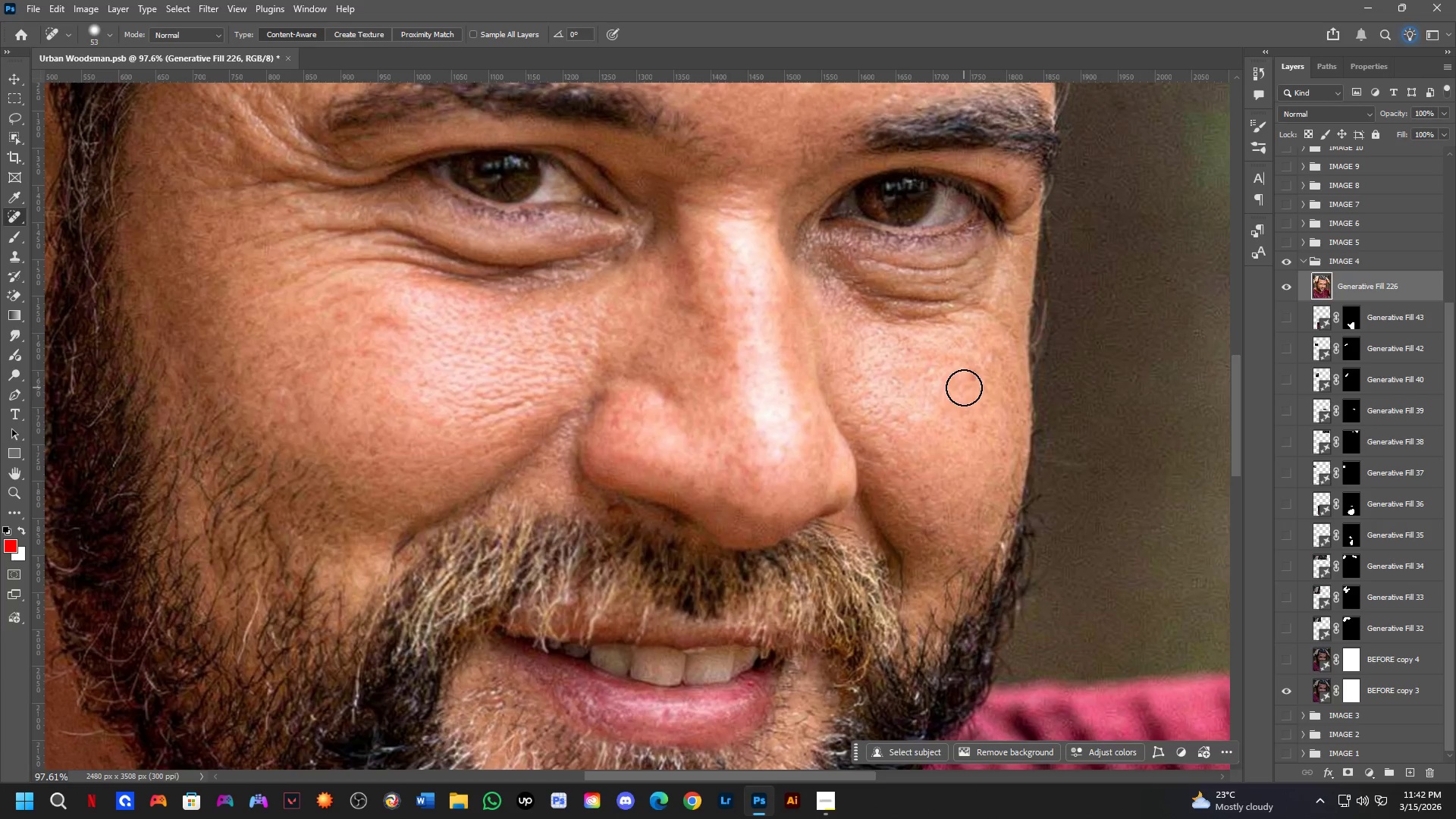 
triple_click([934, 366])
 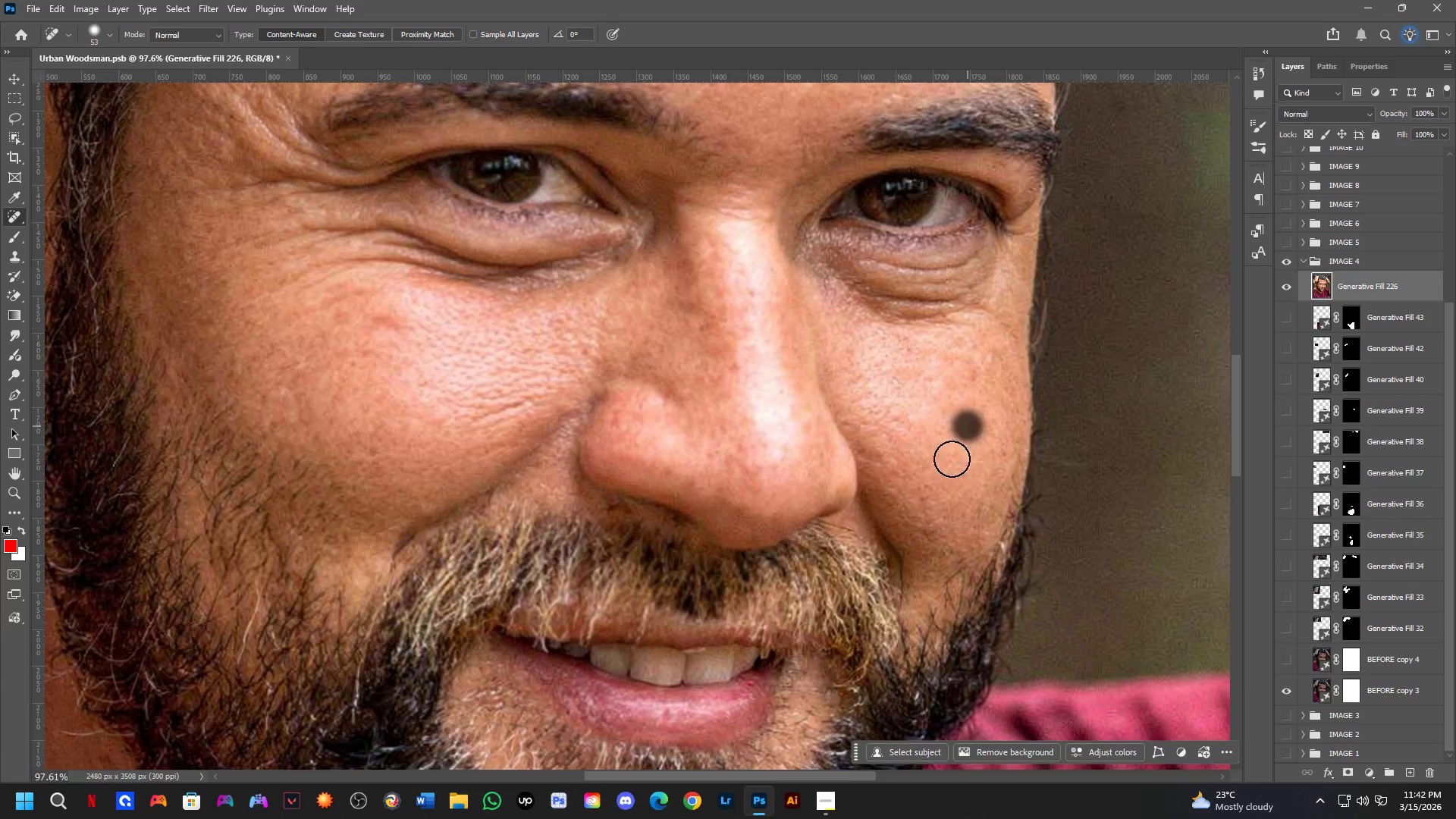 
hold_key(key=Space, duration=0.48)
 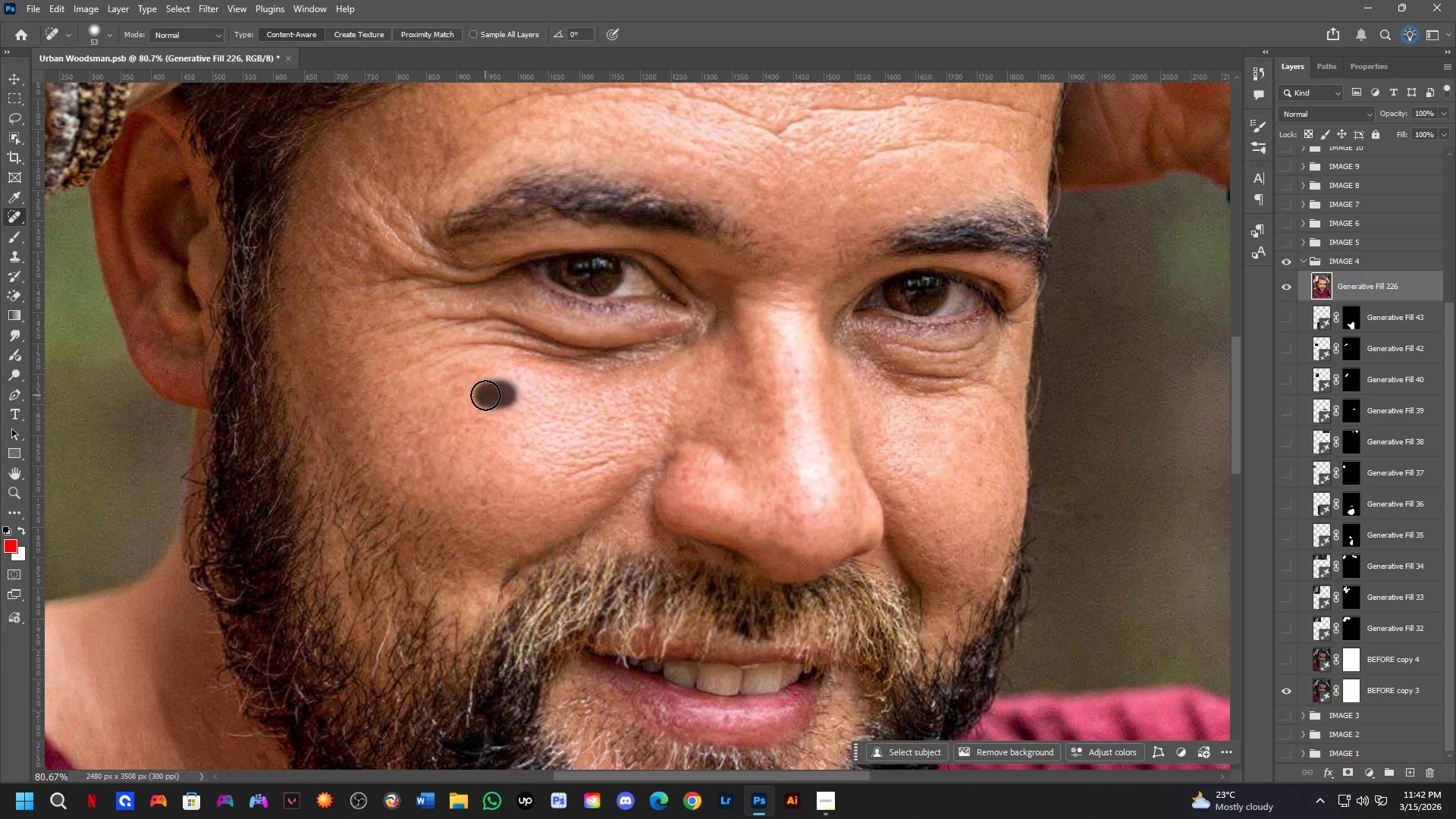 
left_click_drag(start_coordinate=[630, 423], to_coordinate=[654, 463])
 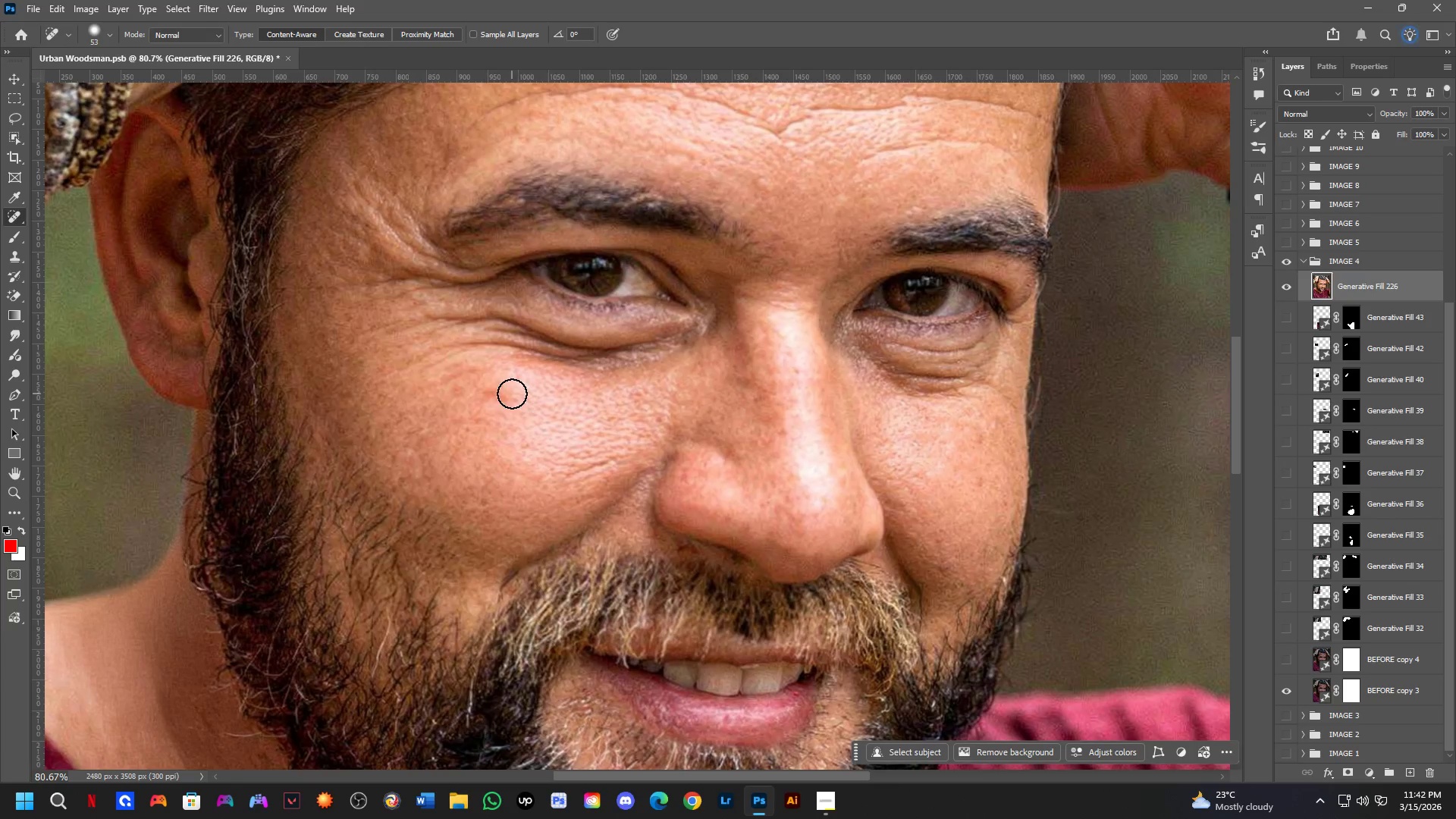 
scroll: coordinate [870, 513], scroll_direction: down, amount: 2.0
 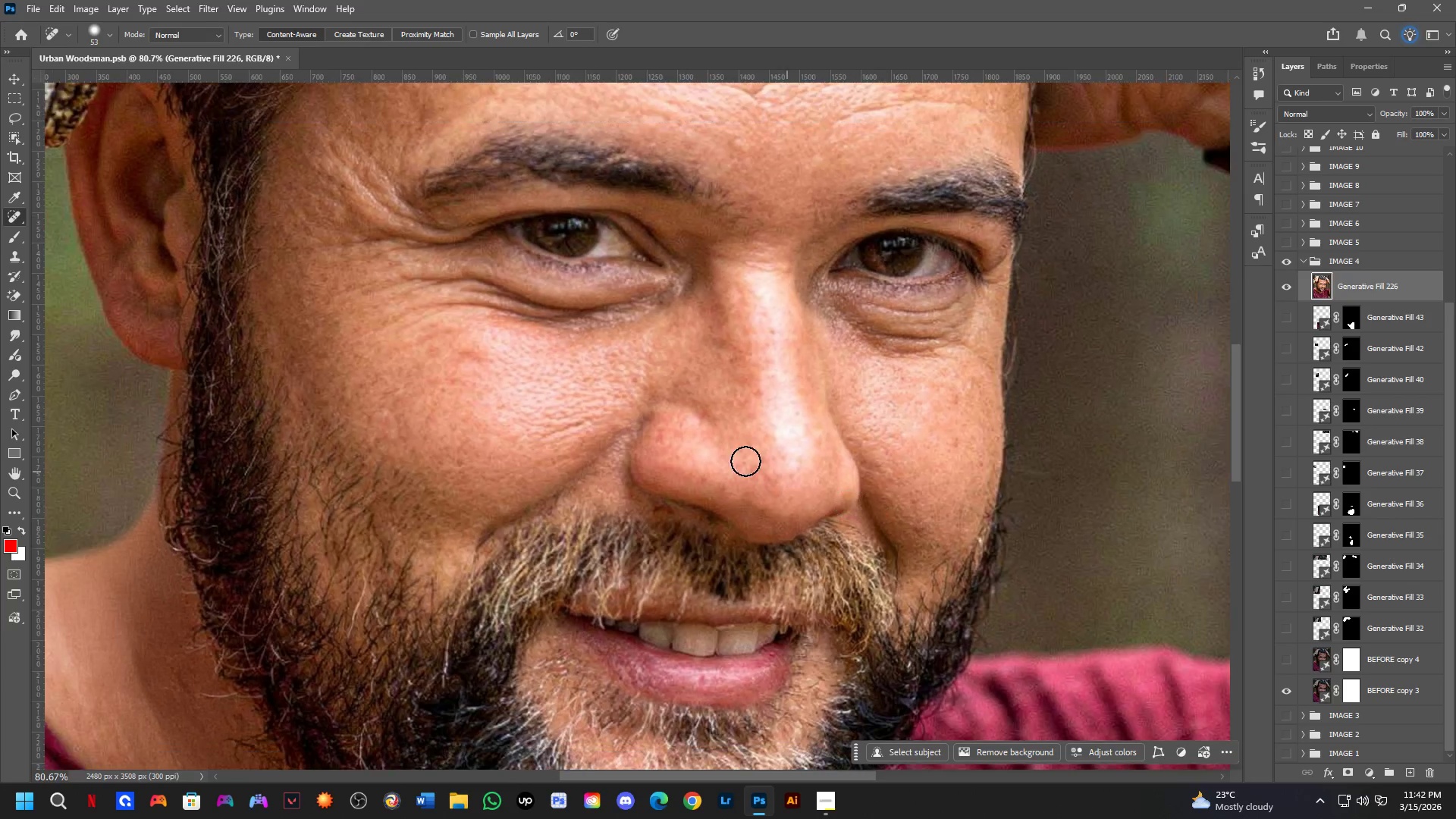 
left_click_drag(start_coordinate=[504, 394], to_coordinate=[484, 395])
 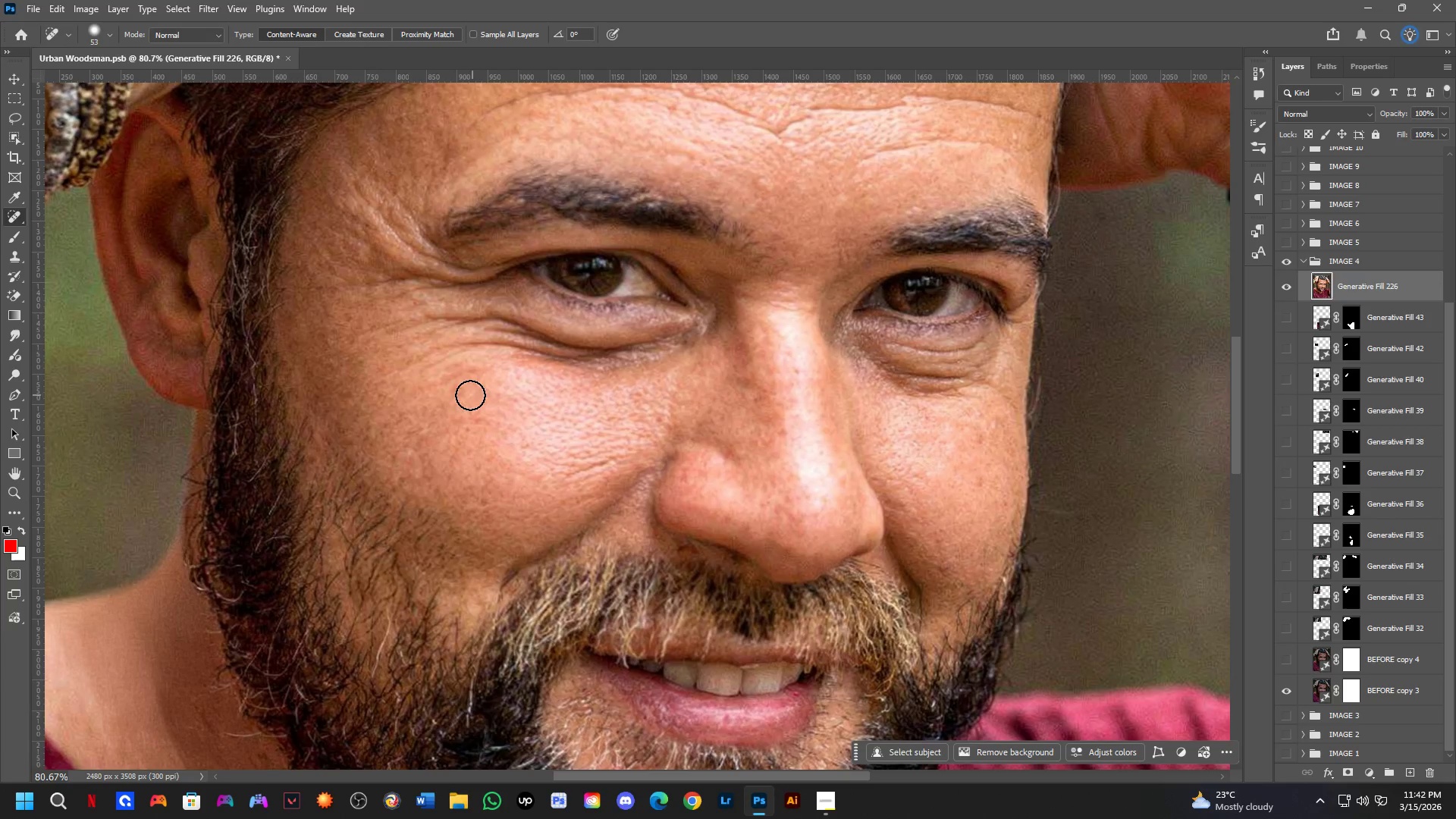 
left_click_drag(start_coordinate=[464, 393], to_coordinate=[452, 393])
 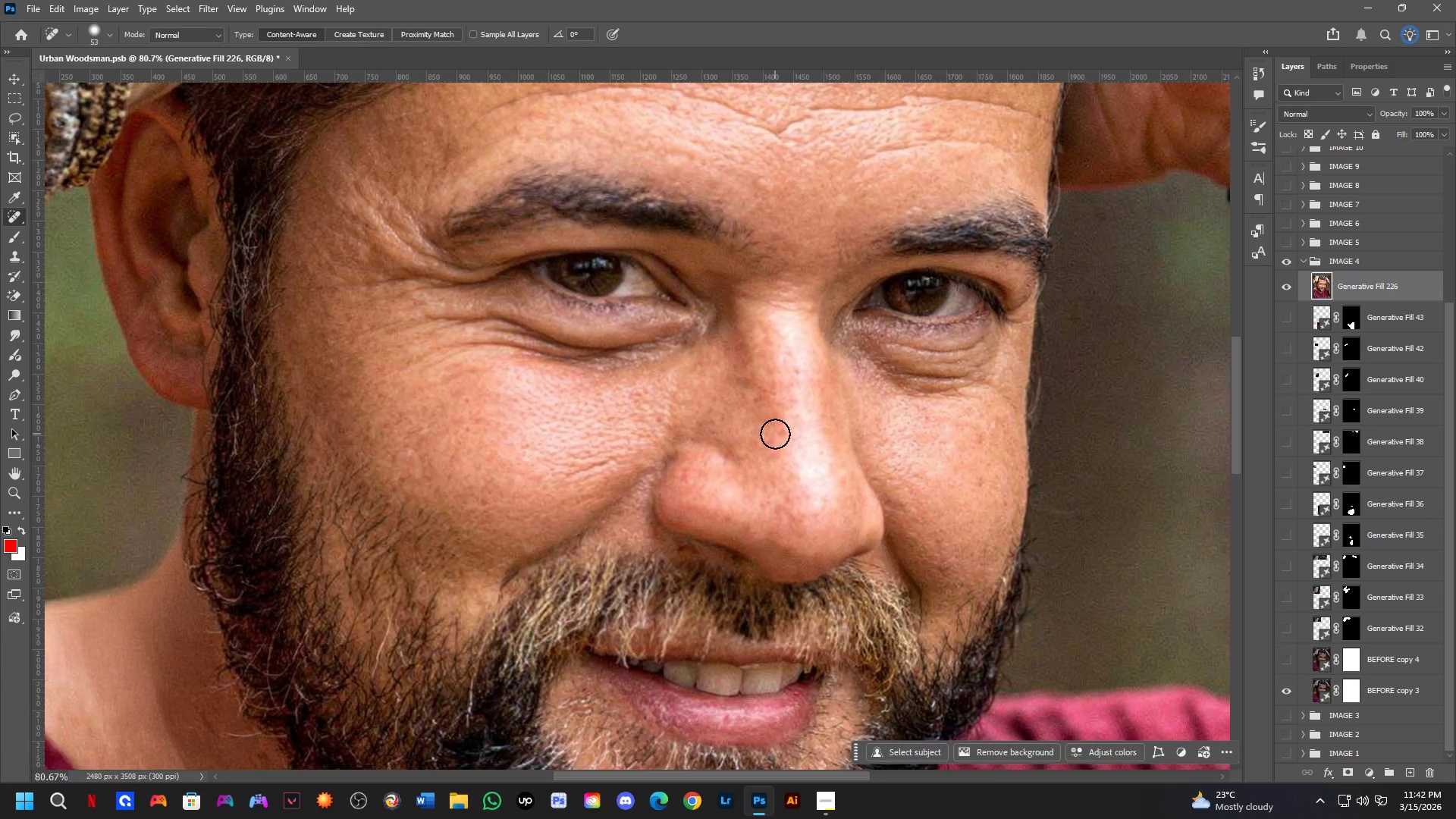 
left_click_drag(start_coordinate=[780, 434], to_coordinate=[758, 427])
 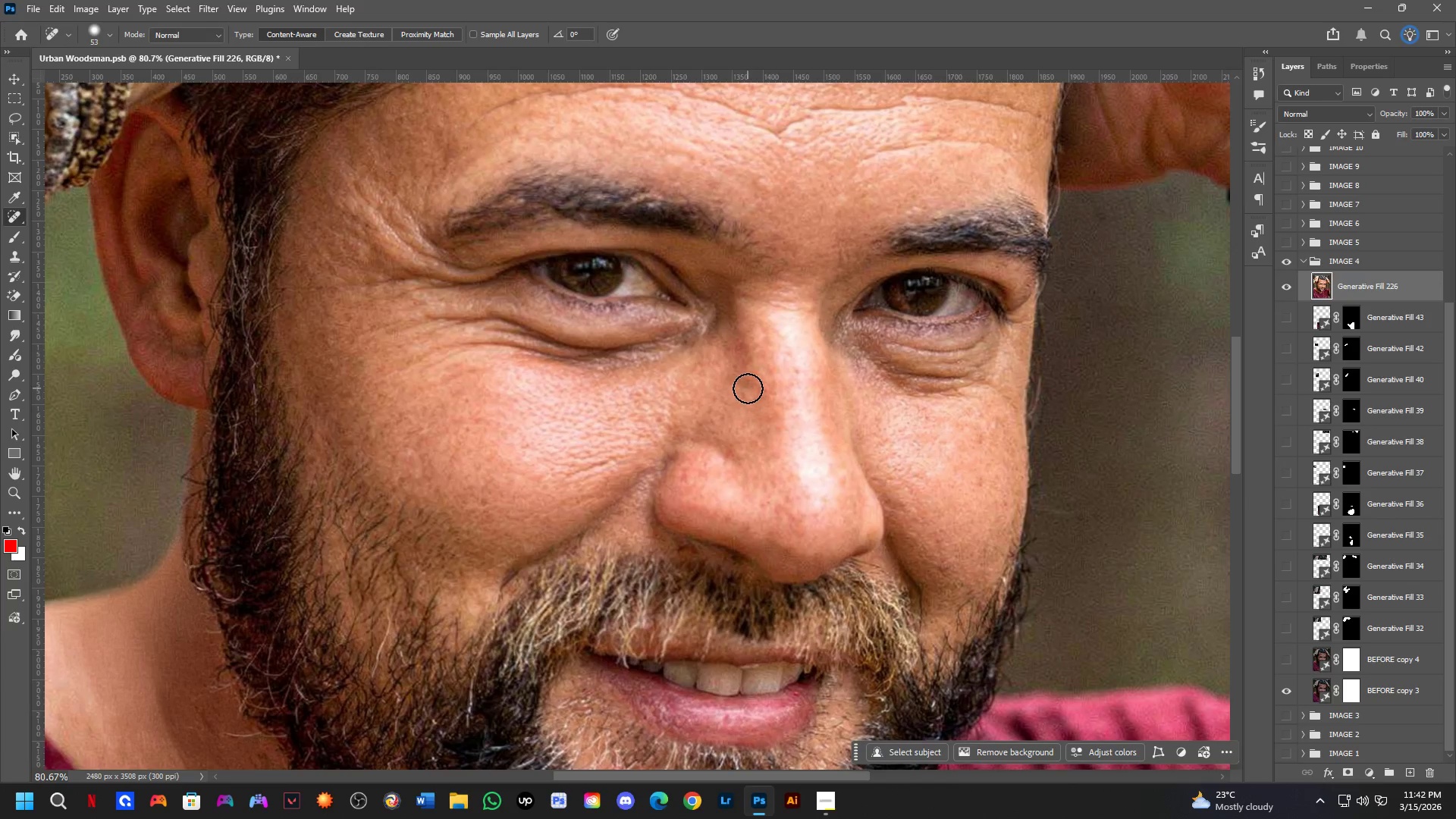 
left_click_drag(start_coordinate=[748, 388], to_coordinate=[755, 406])
 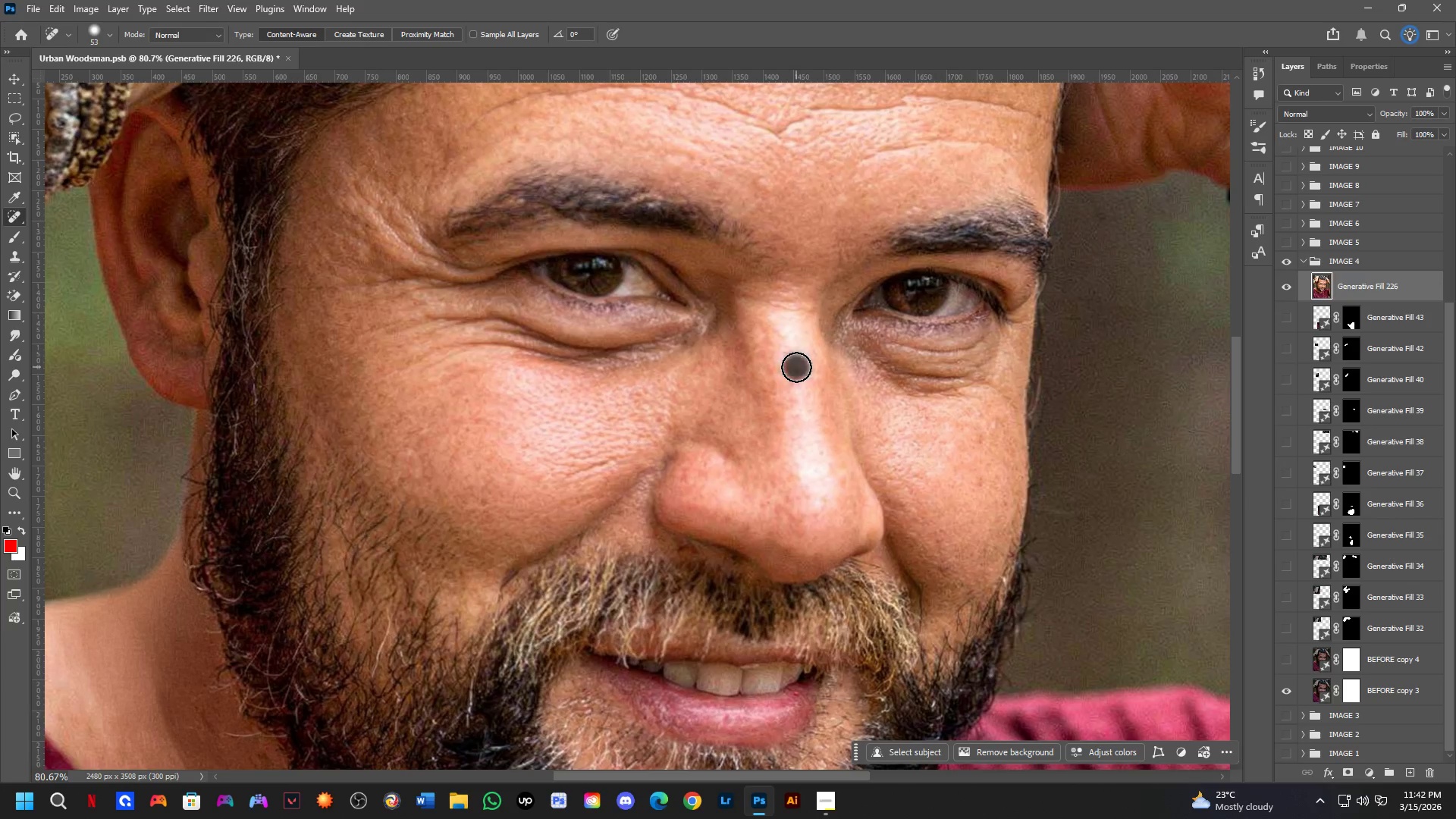 
hold_key(key=Space, duration=0.58)
 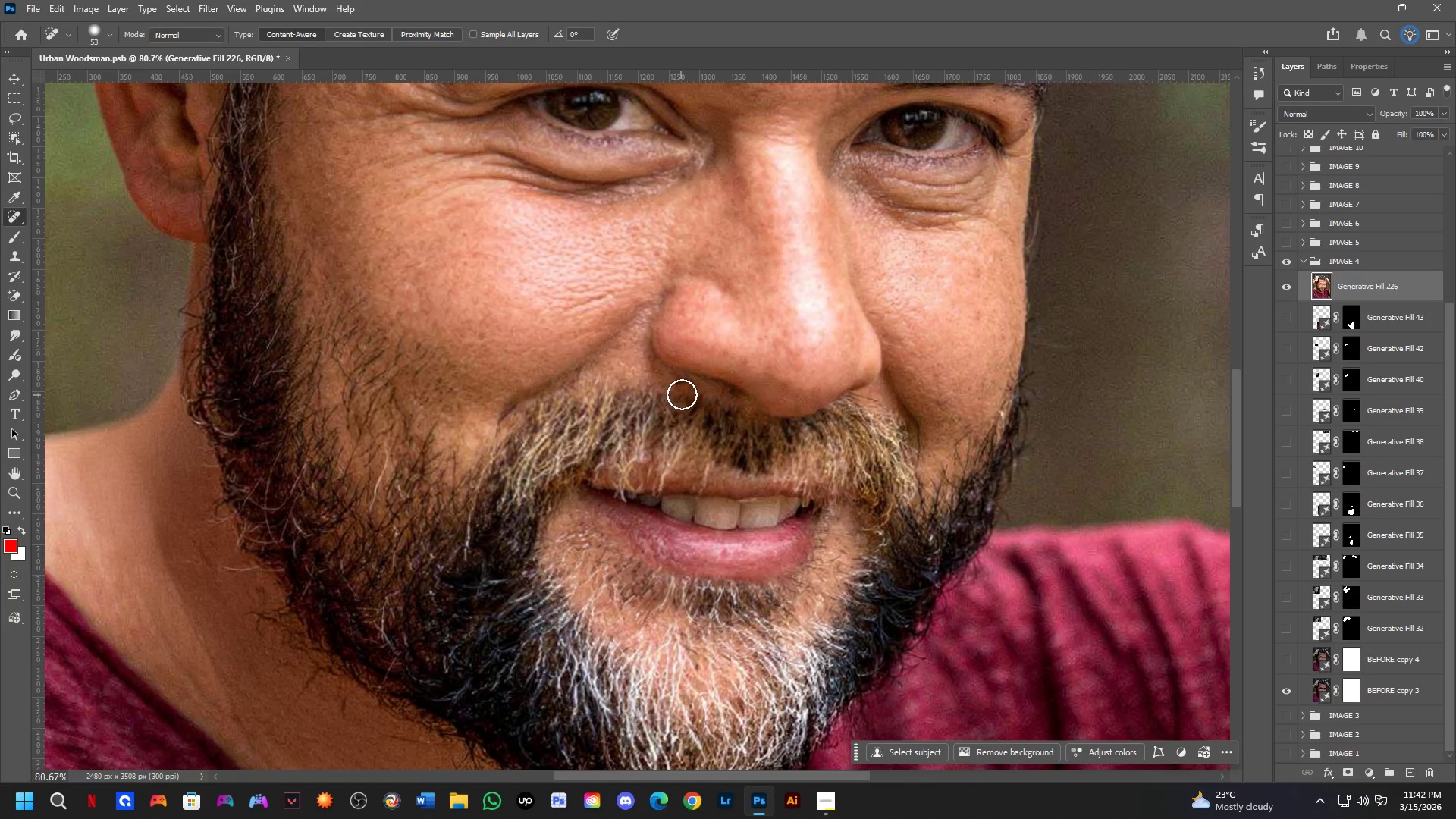 
left_click_drag(start_coordinate=[780, 491], to_coordinate=[777, 325])
 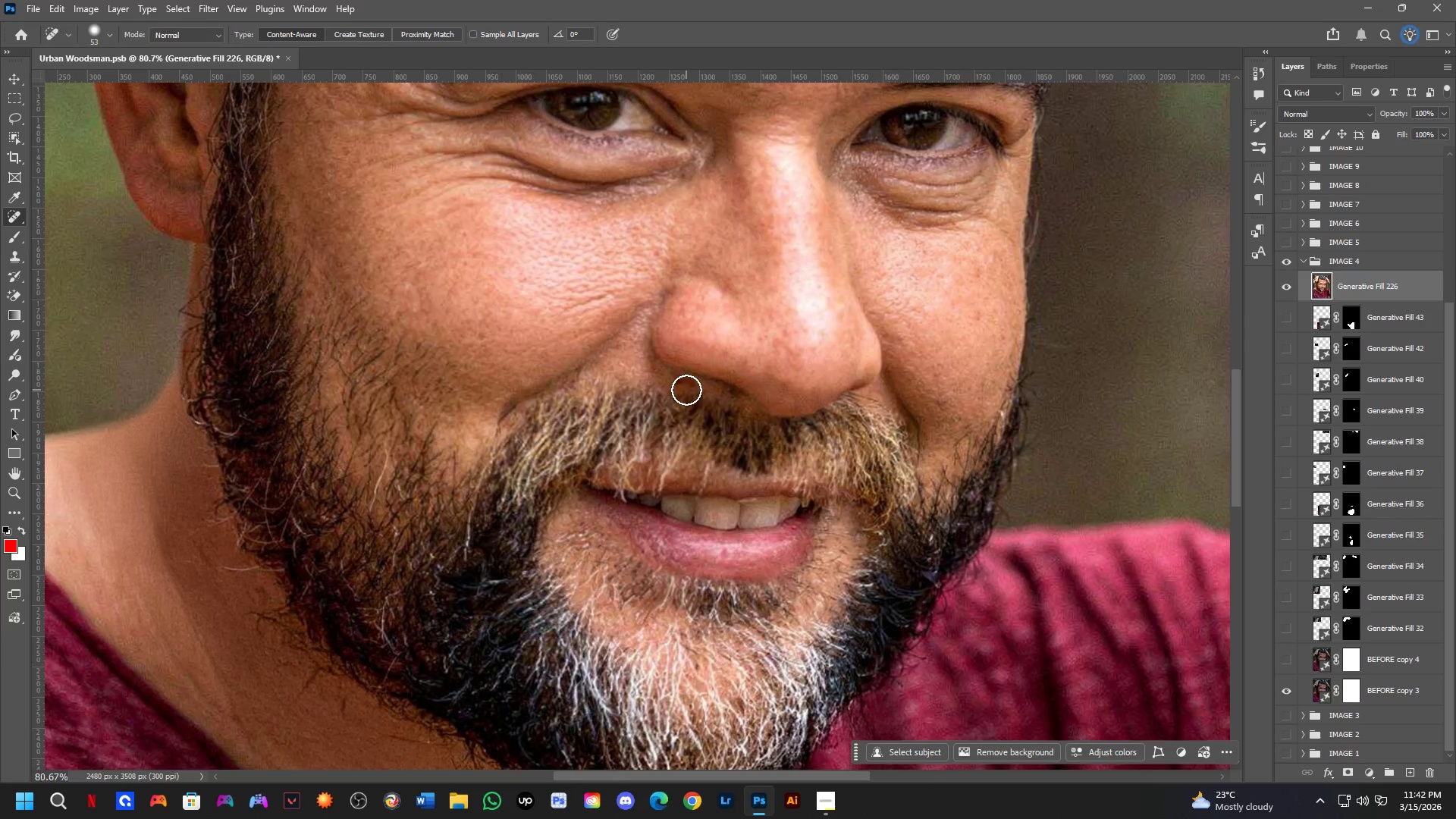 
left_click_drag(start_coordinate=[686, 384], to_coordinate=[695, 381])
 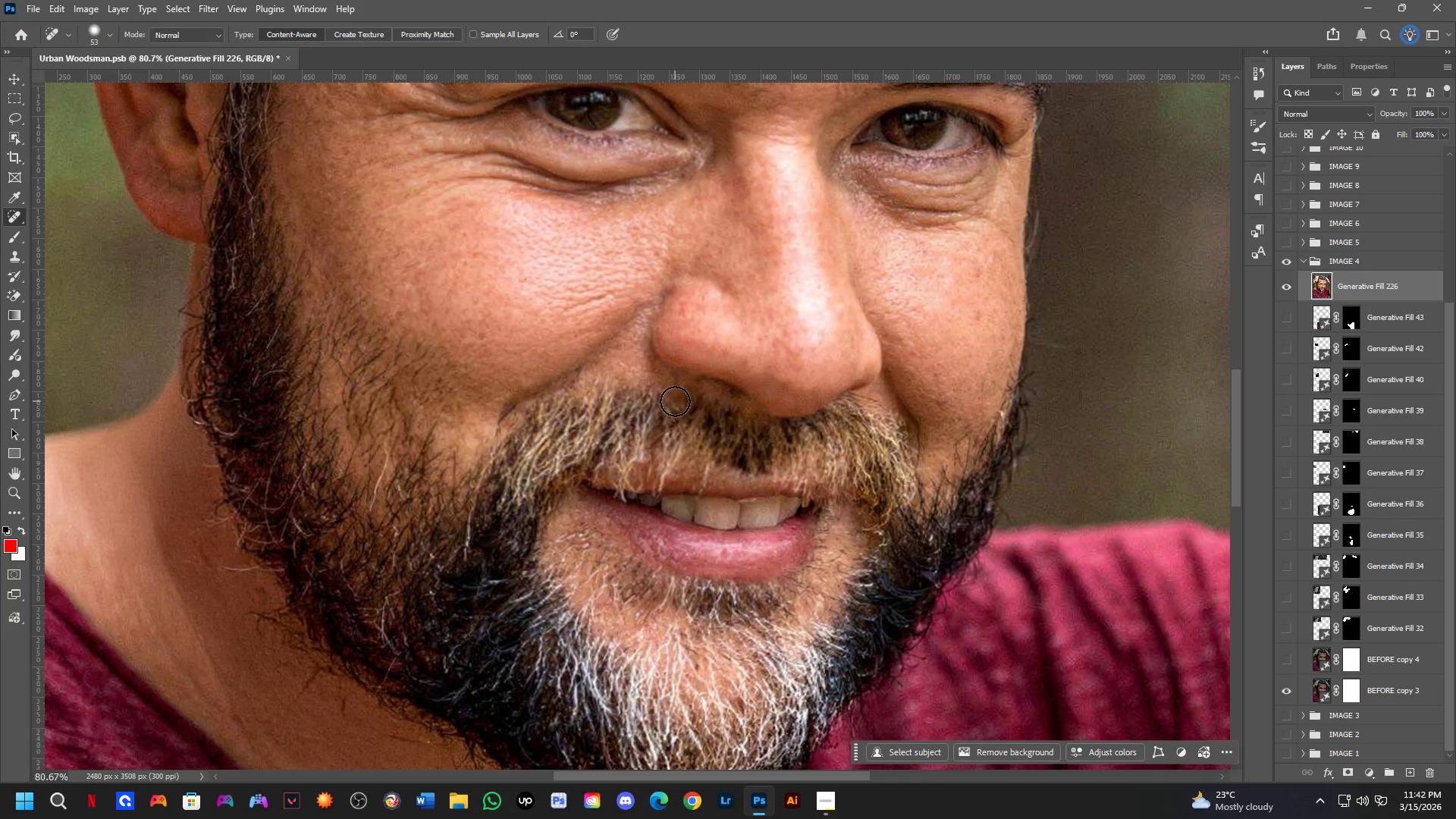 
key(Shift+ShiftLeft)
 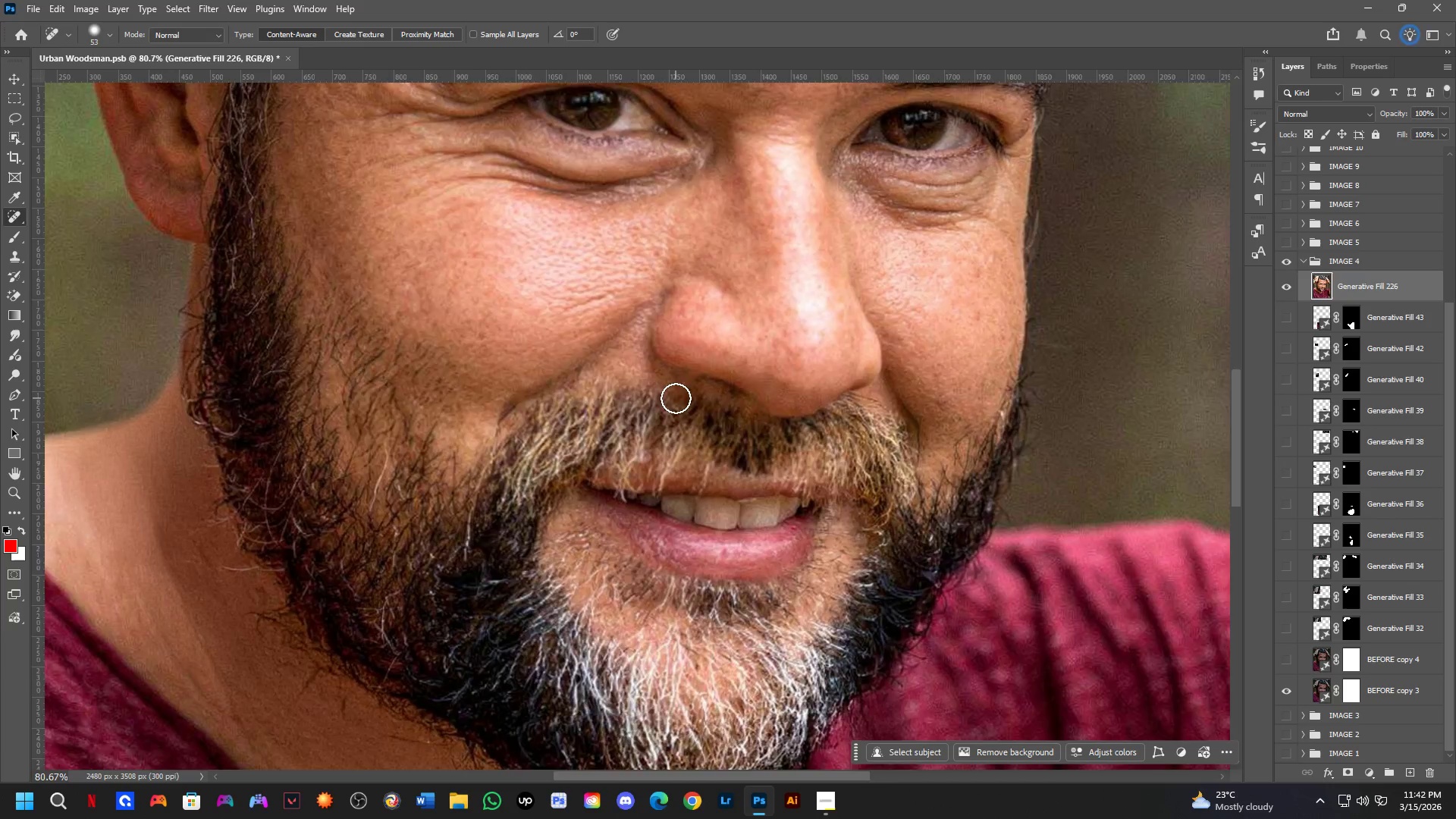 
hold_key(key=Space, duration=0.66)
 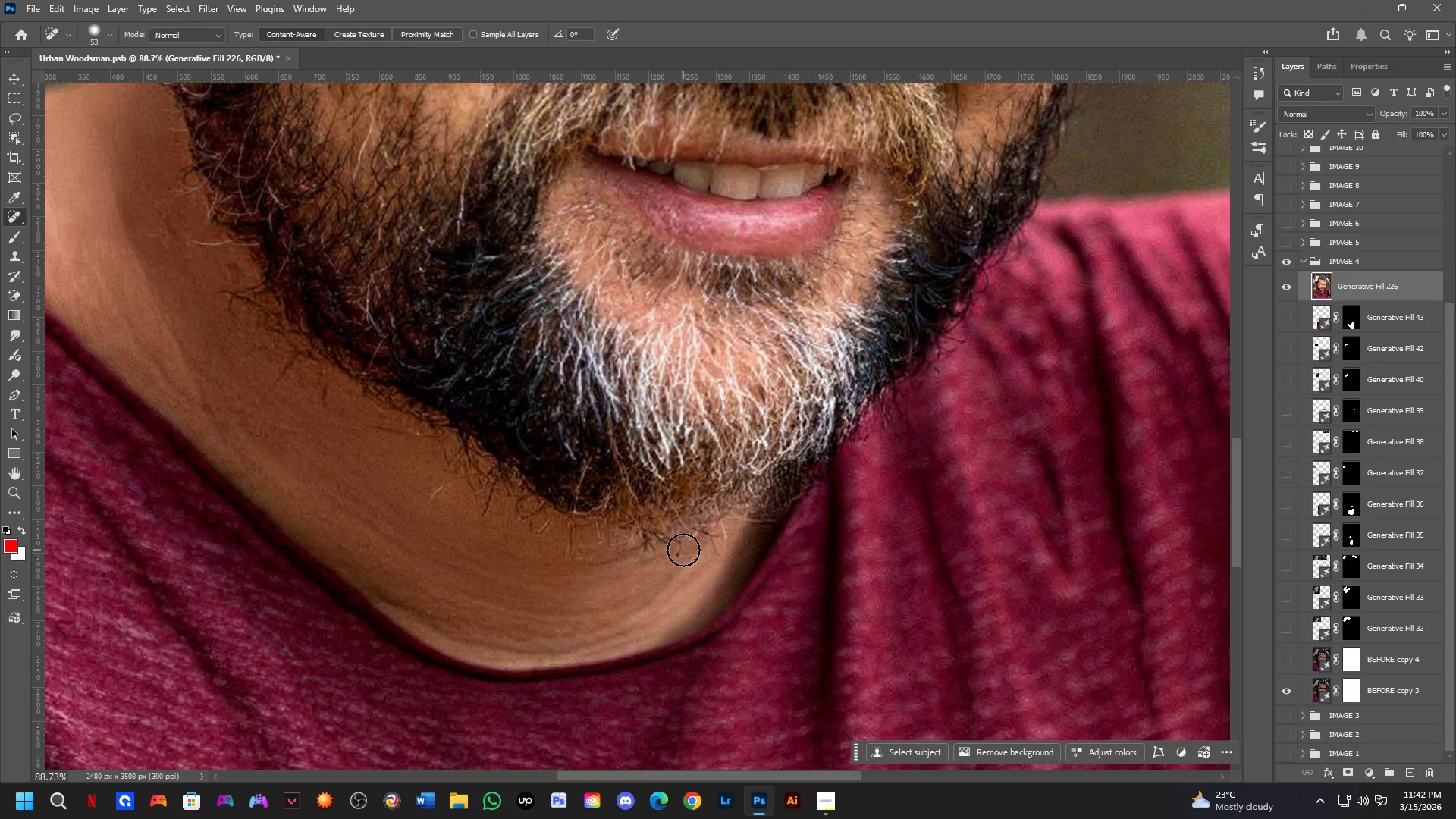 
left_click_drag(start_coordinate=[695, 510], to_coordinate=[708, 293])
 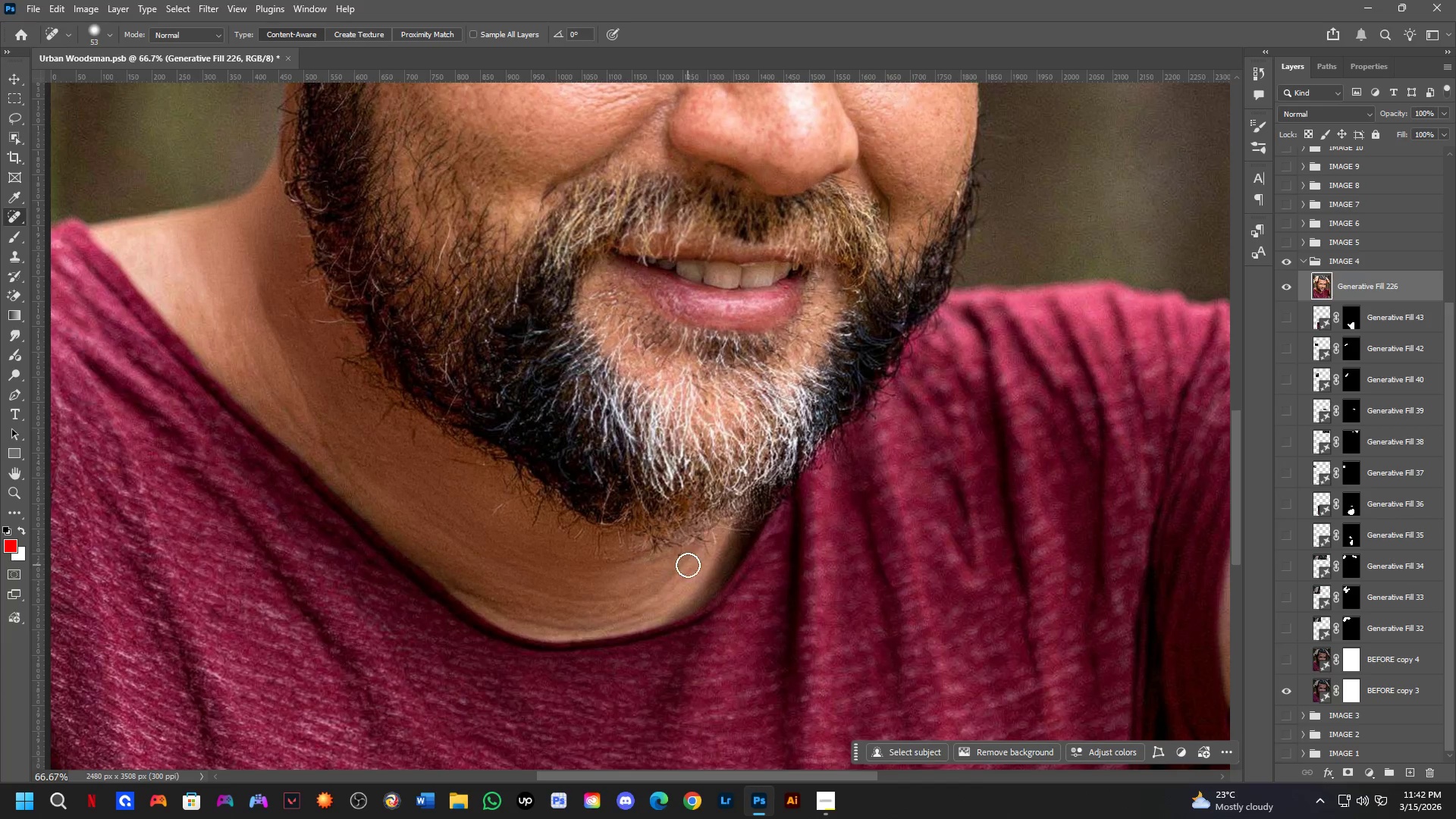 
scroll: coordinate [676, 398], scroll_direction: down, amount: 1.0
 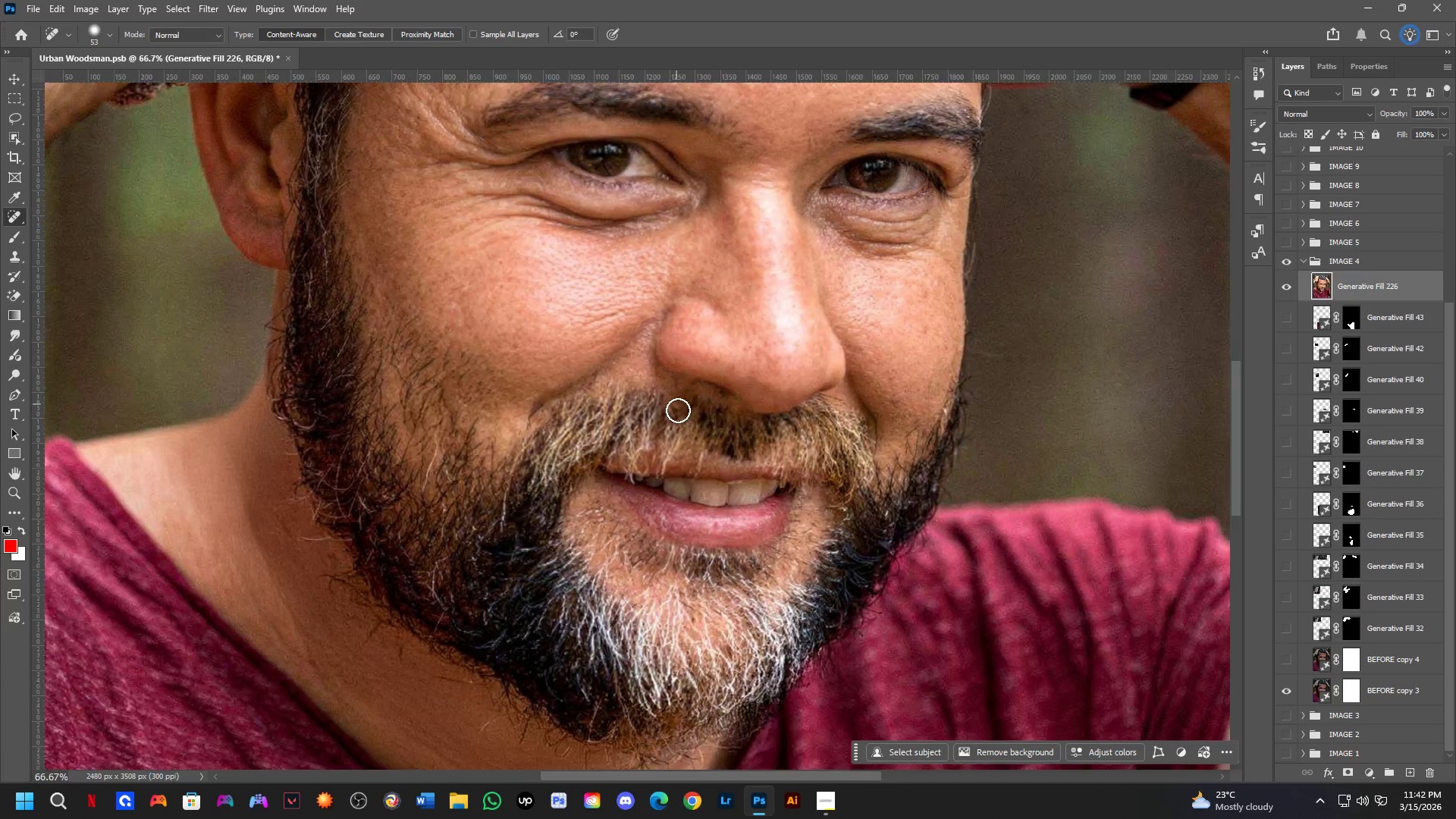 
scroll: coordinate [683, 550], scroll_direction: up, amount: 3.0
 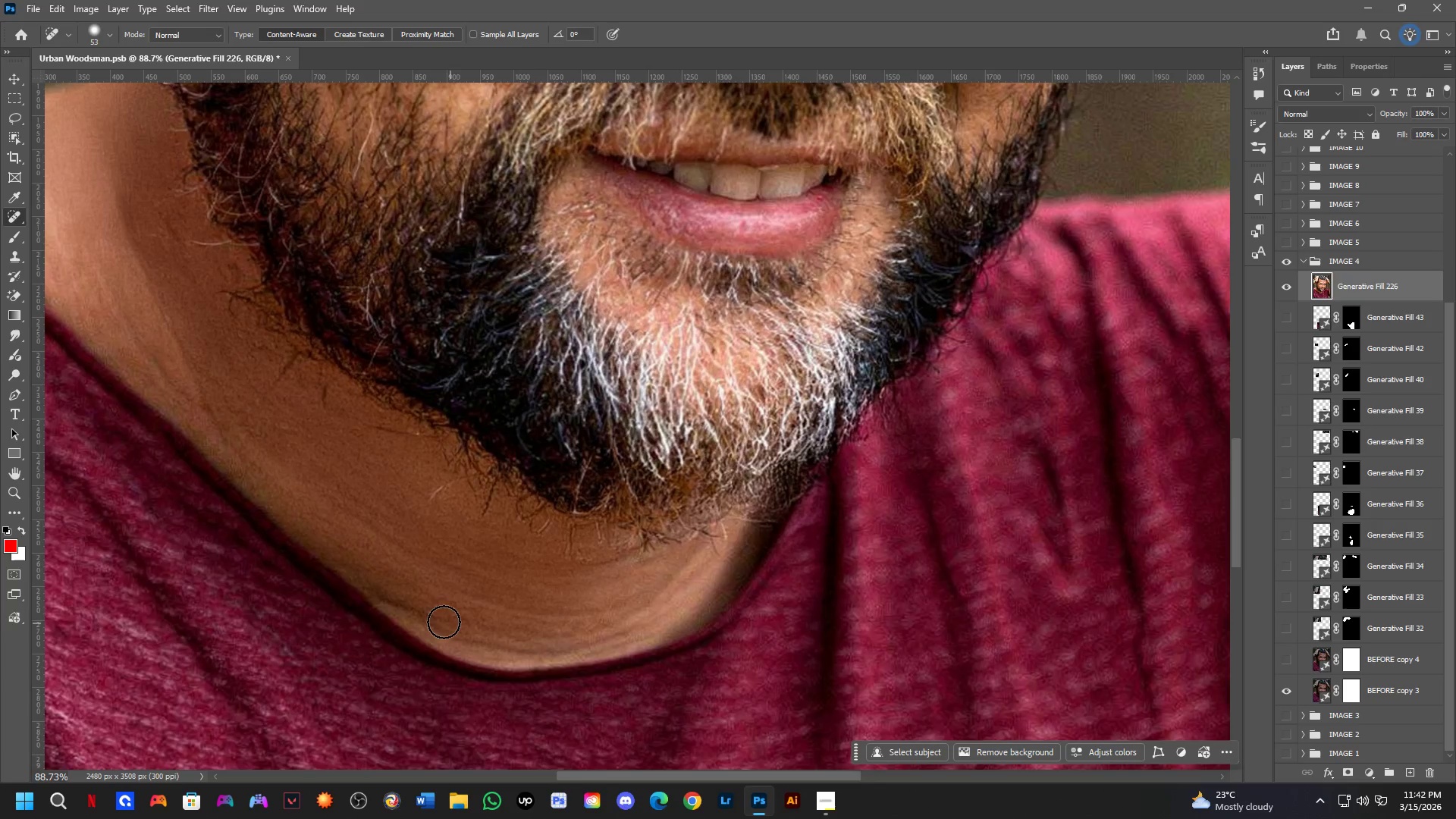 
left_click_drag(start_coordinate=[422, 613], to_coordinate=[435, 617])
 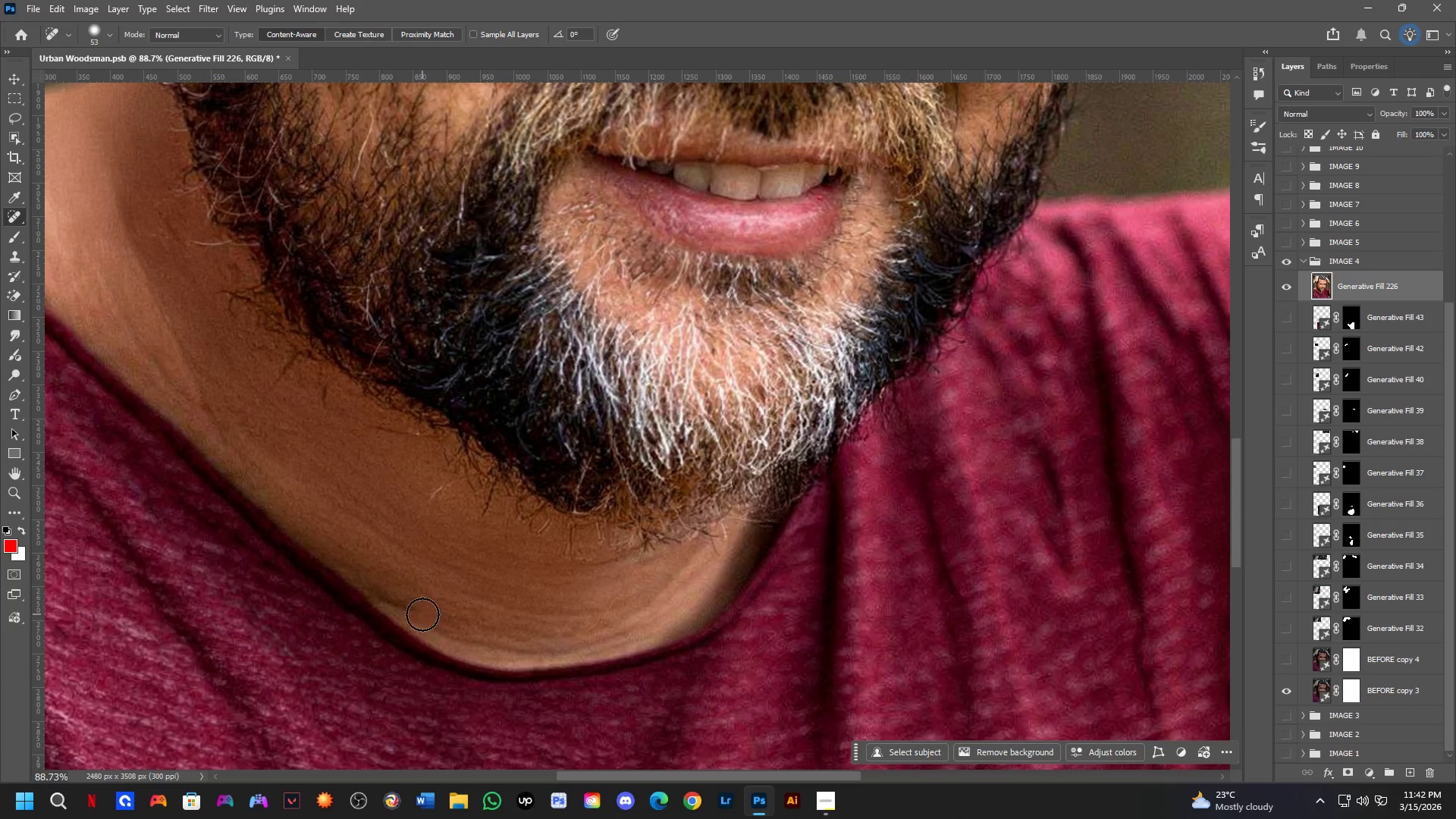 
left_click_drag(start_coordinate=[422, 614], to_coordinate=[382, 592])
 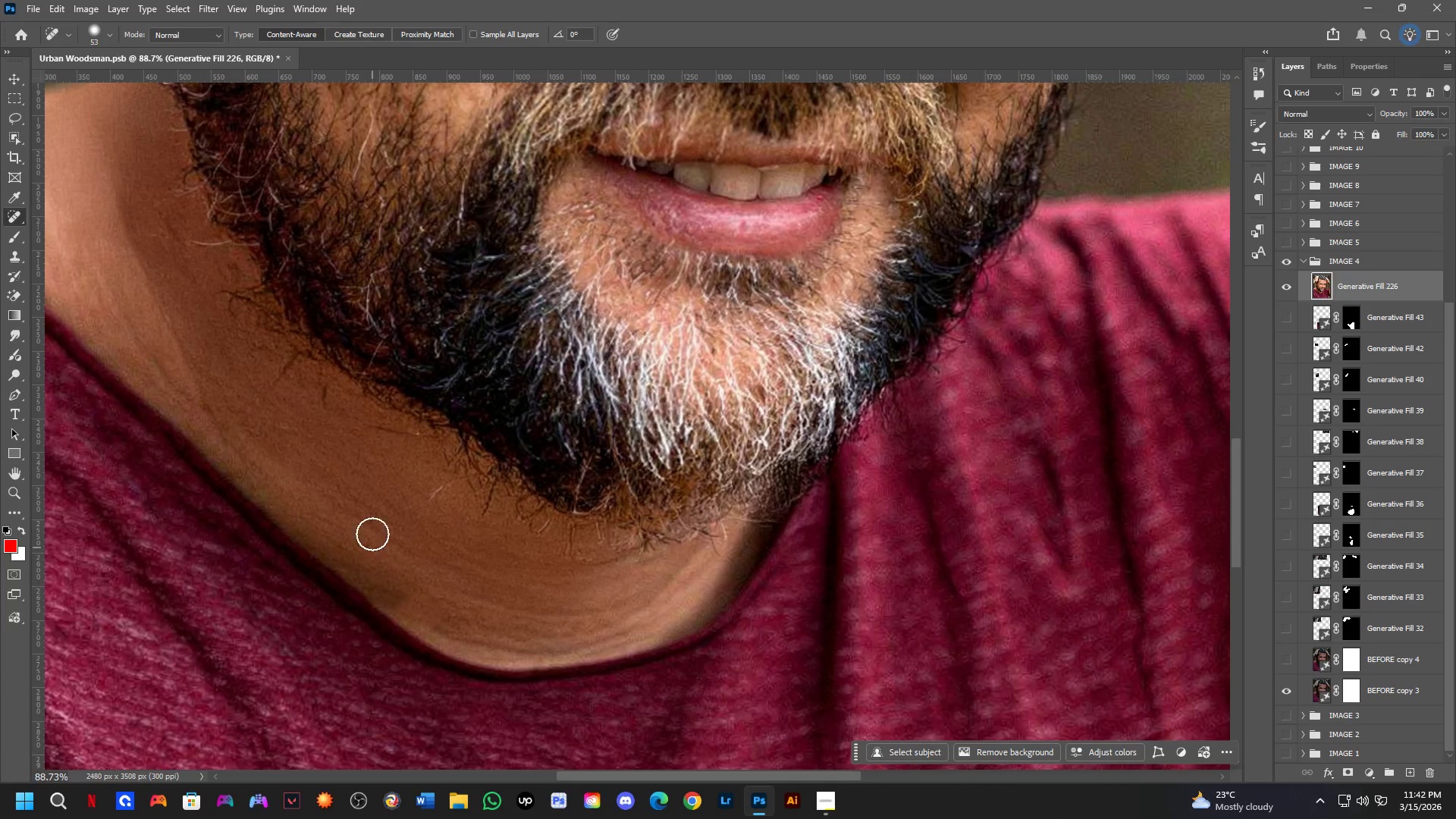 
hold_key(key=Space, duration=0.61)
 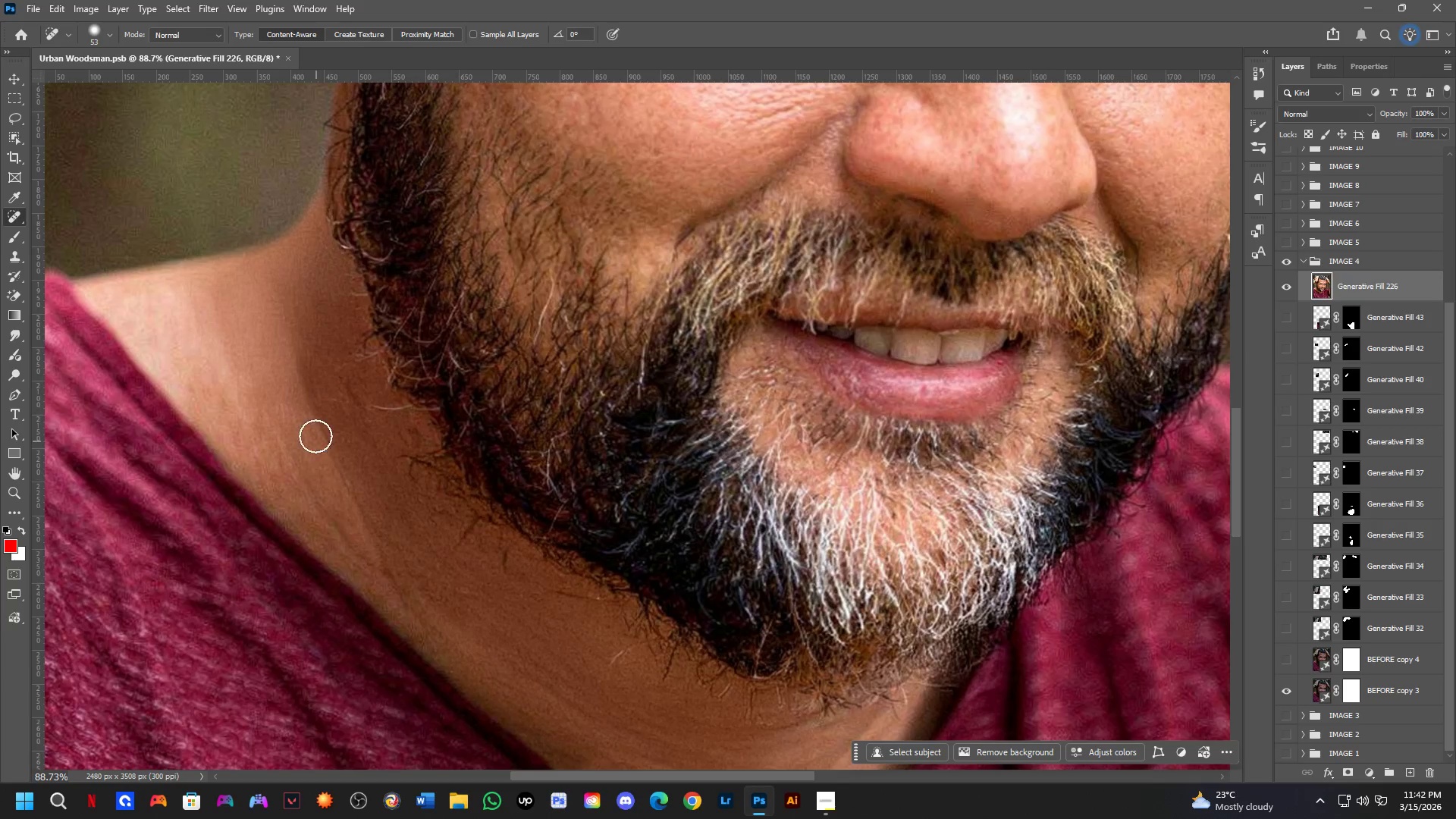 
left_click_drag(start_coordinate=[371, 479], to_coordinate=[551, 644])
 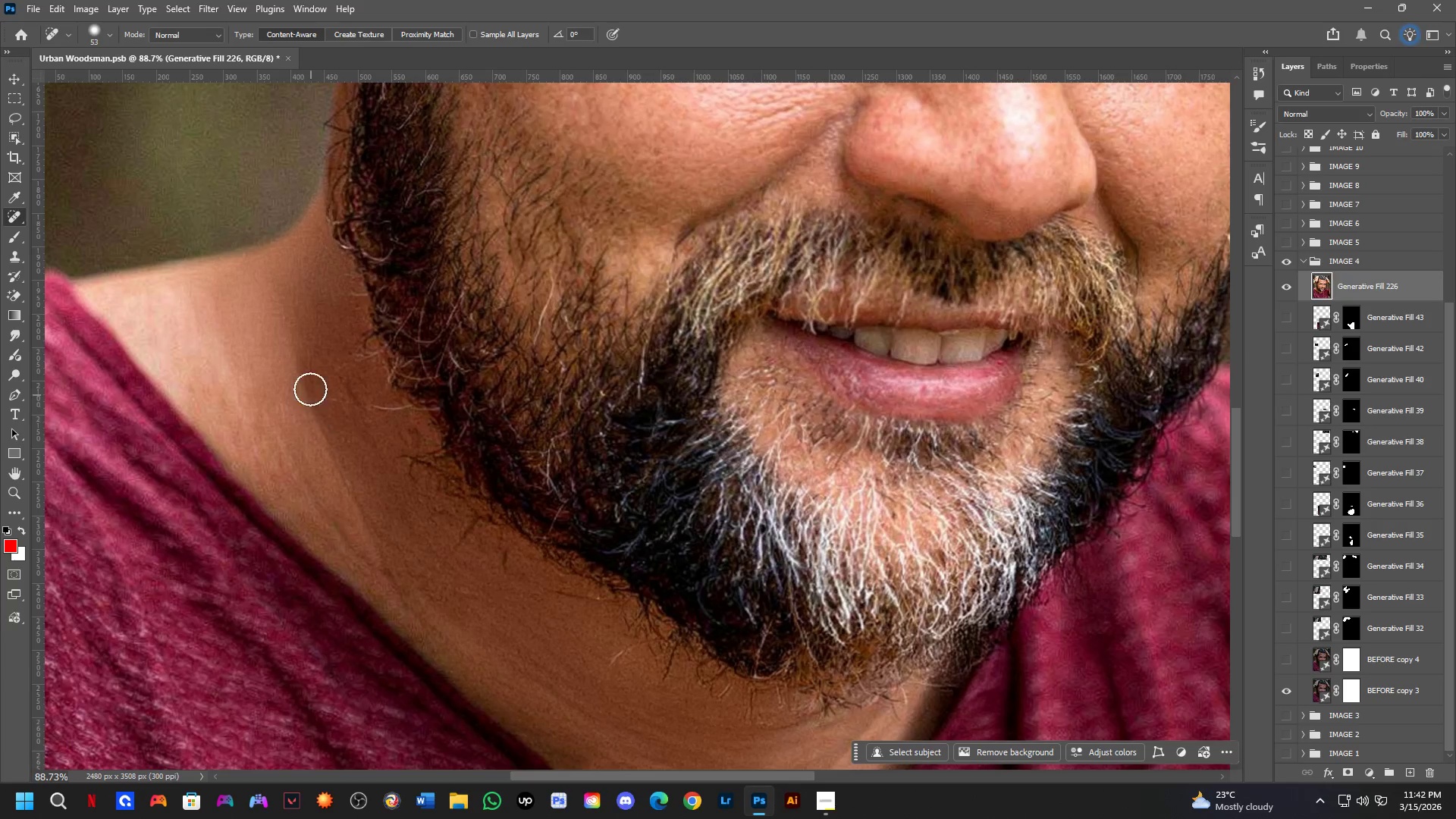 
left_click_drag(start_coordinate=[302, 364], to_coordinate=[406, 597])
 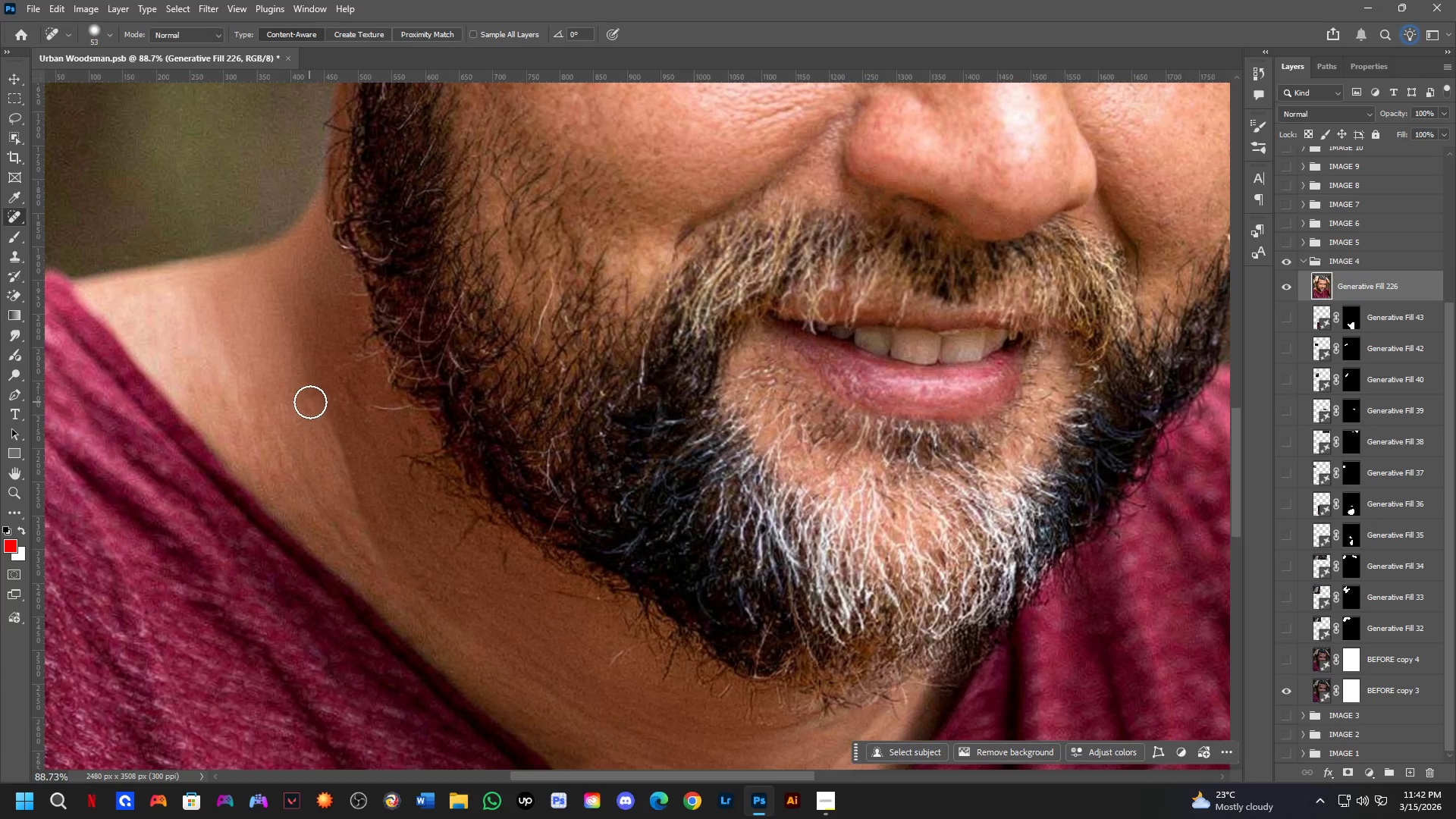 
left_click_drag(start_coordinate=[322, 401], to_coordinate=[361, 549])
 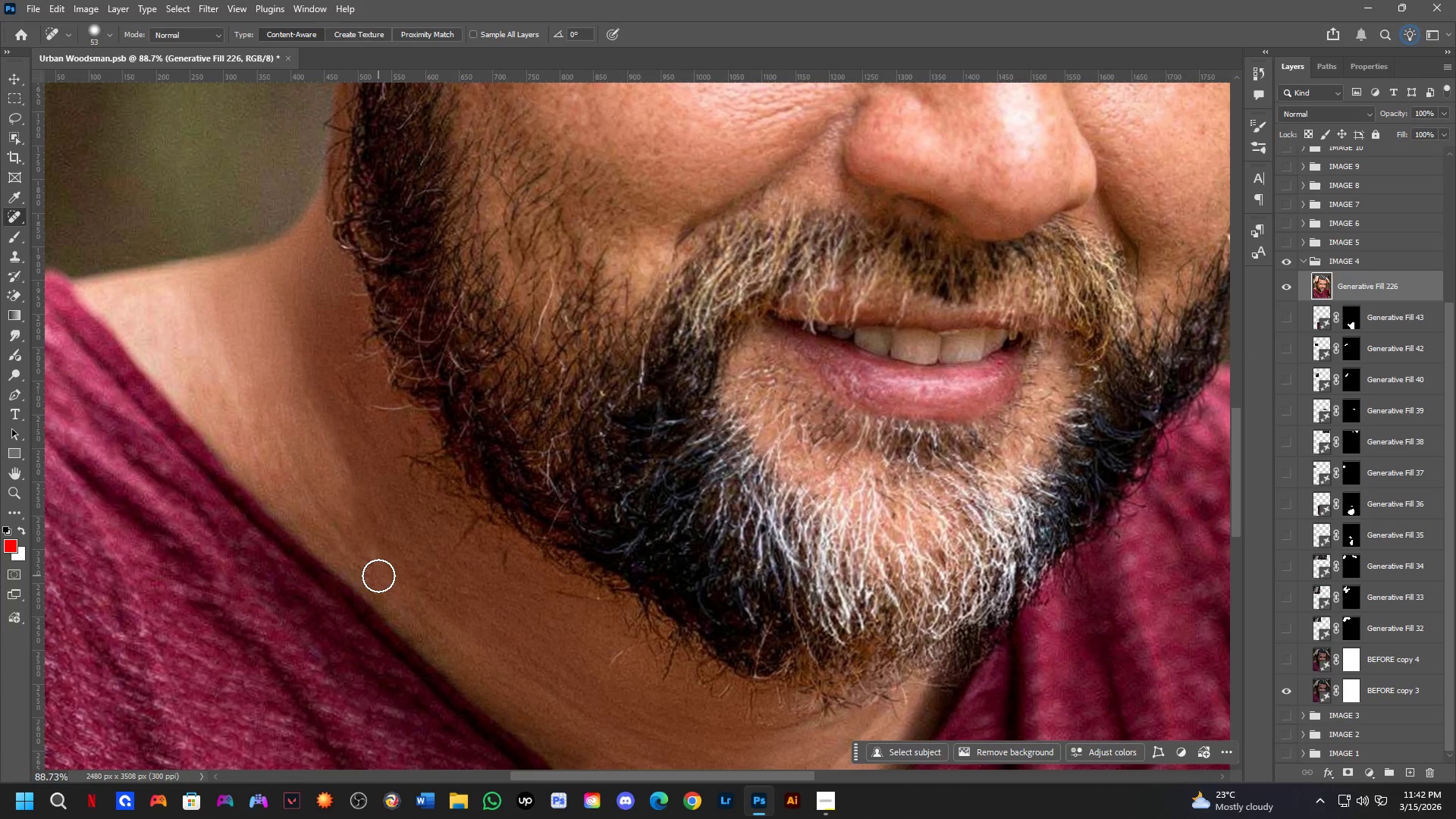 
hold_key(key=Space, duration=0.53)
 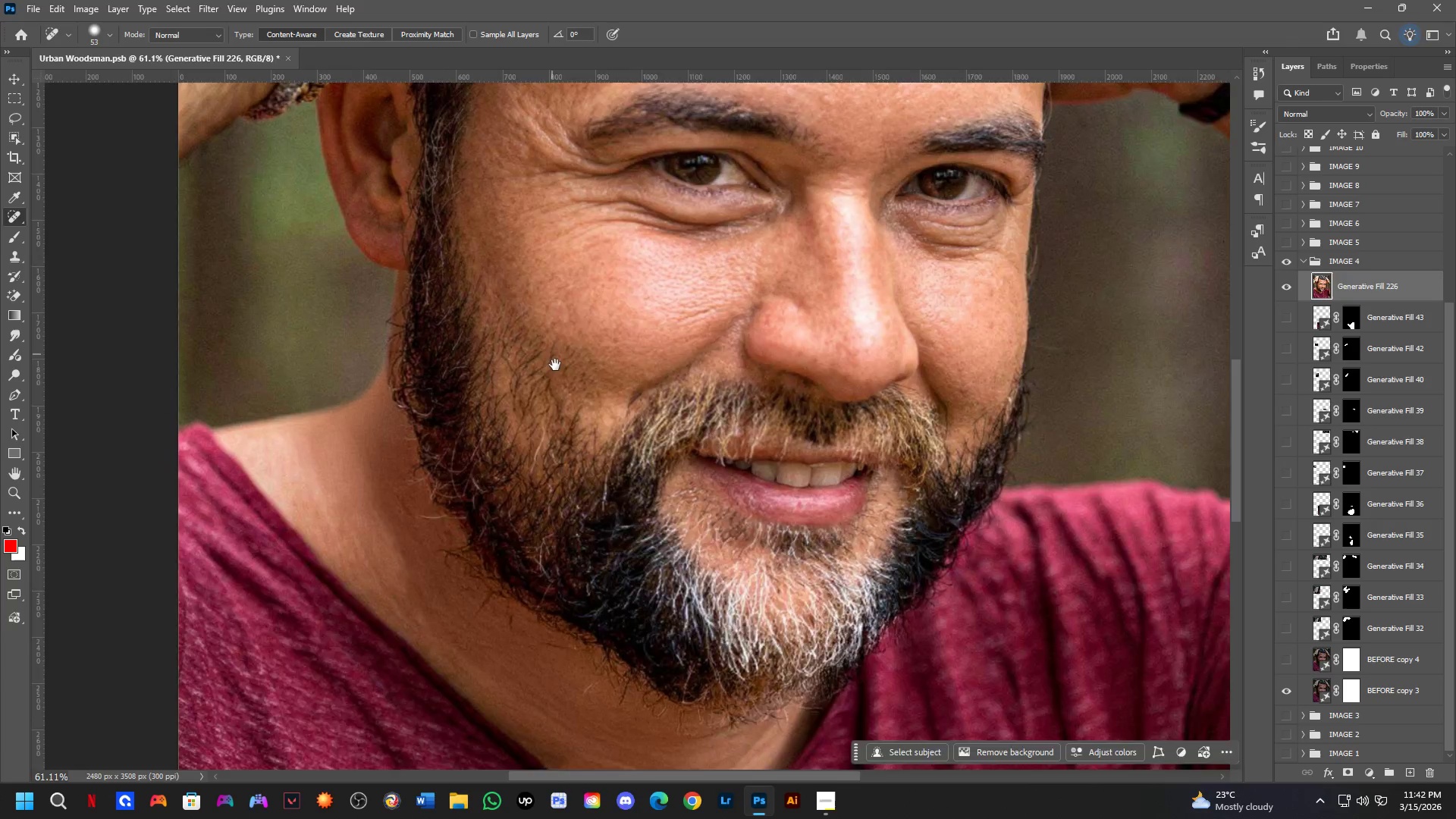 
left_click_drag(start_coordinate=[466, 630], to_coordinate=[510, 688])
 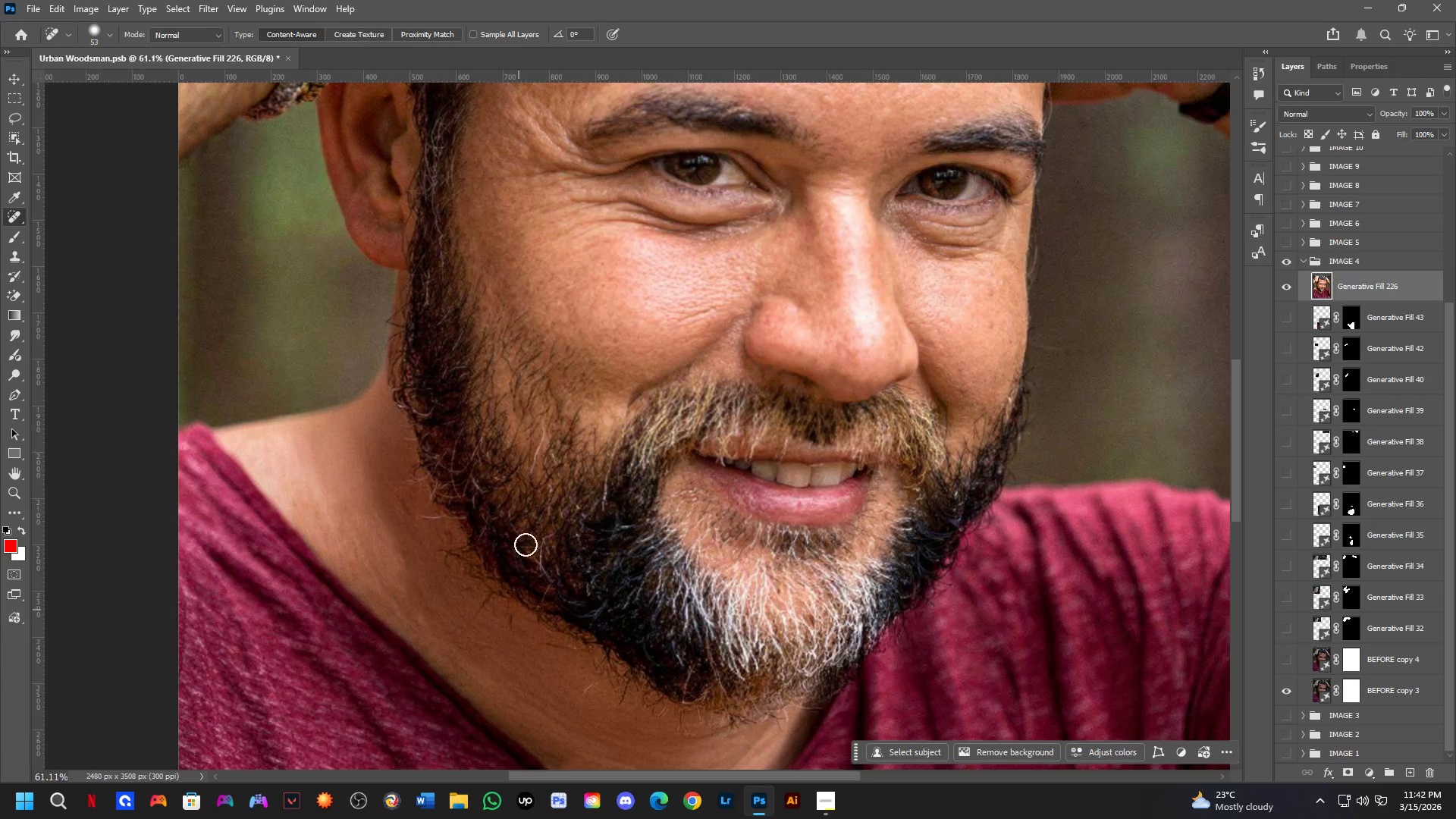 
scroll: coordinate [385, 573], scroll_direction: down, amount: 4.0
 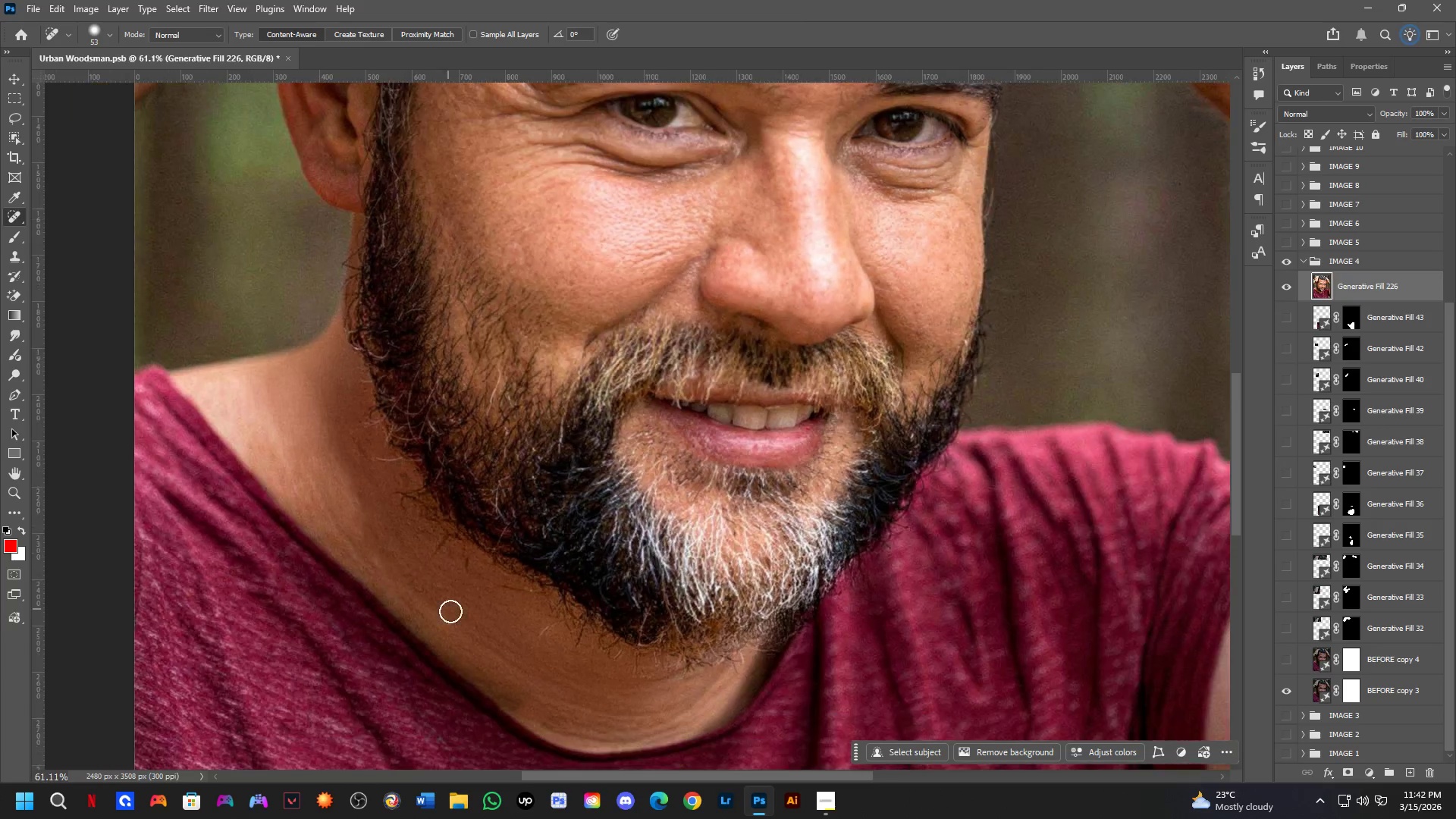 
hold_key(key=Space, duration=0.72)
 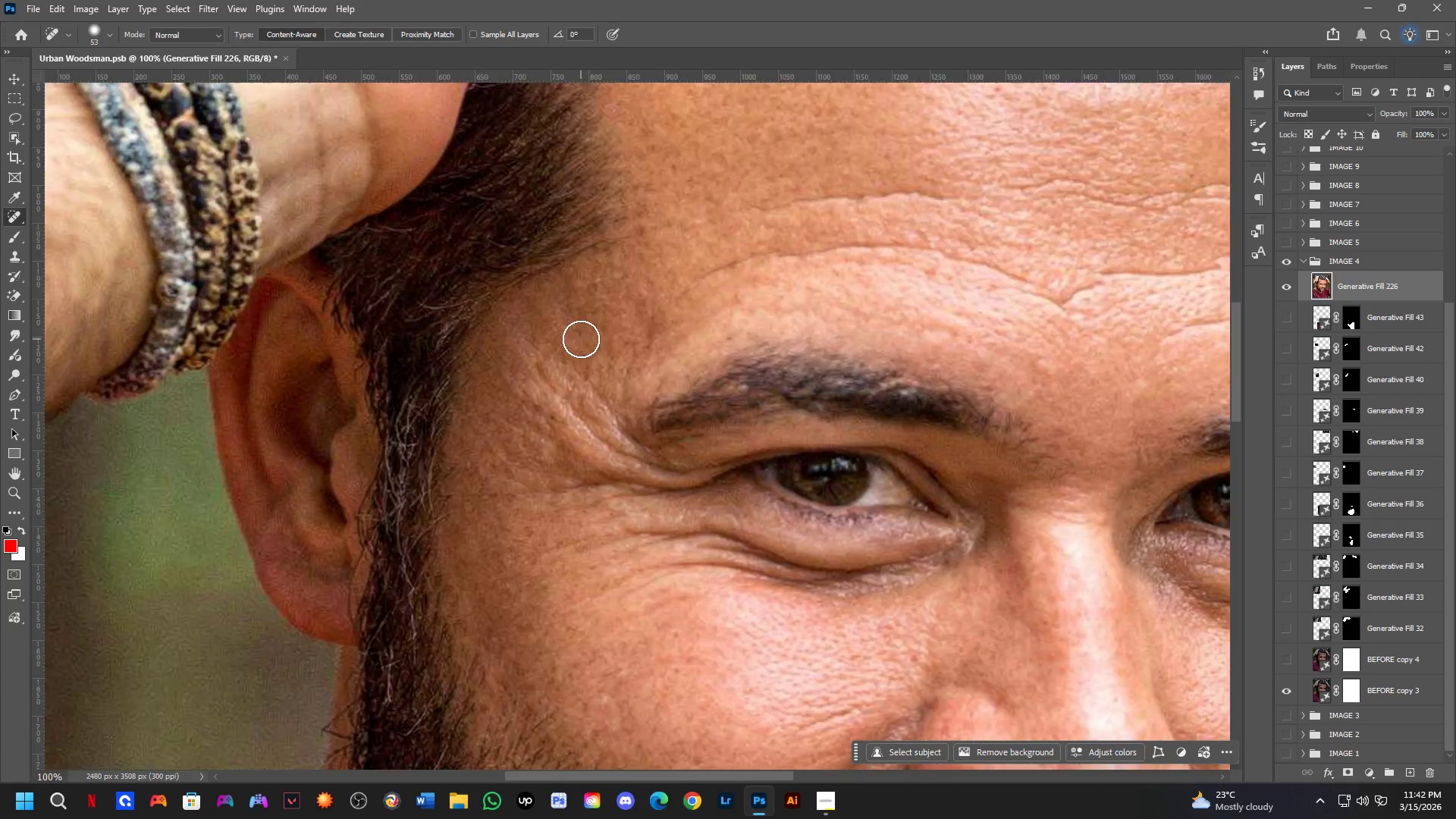 
left_click_drag(start_coordinate=[555, 365], to_coordinate=[592, 621])